 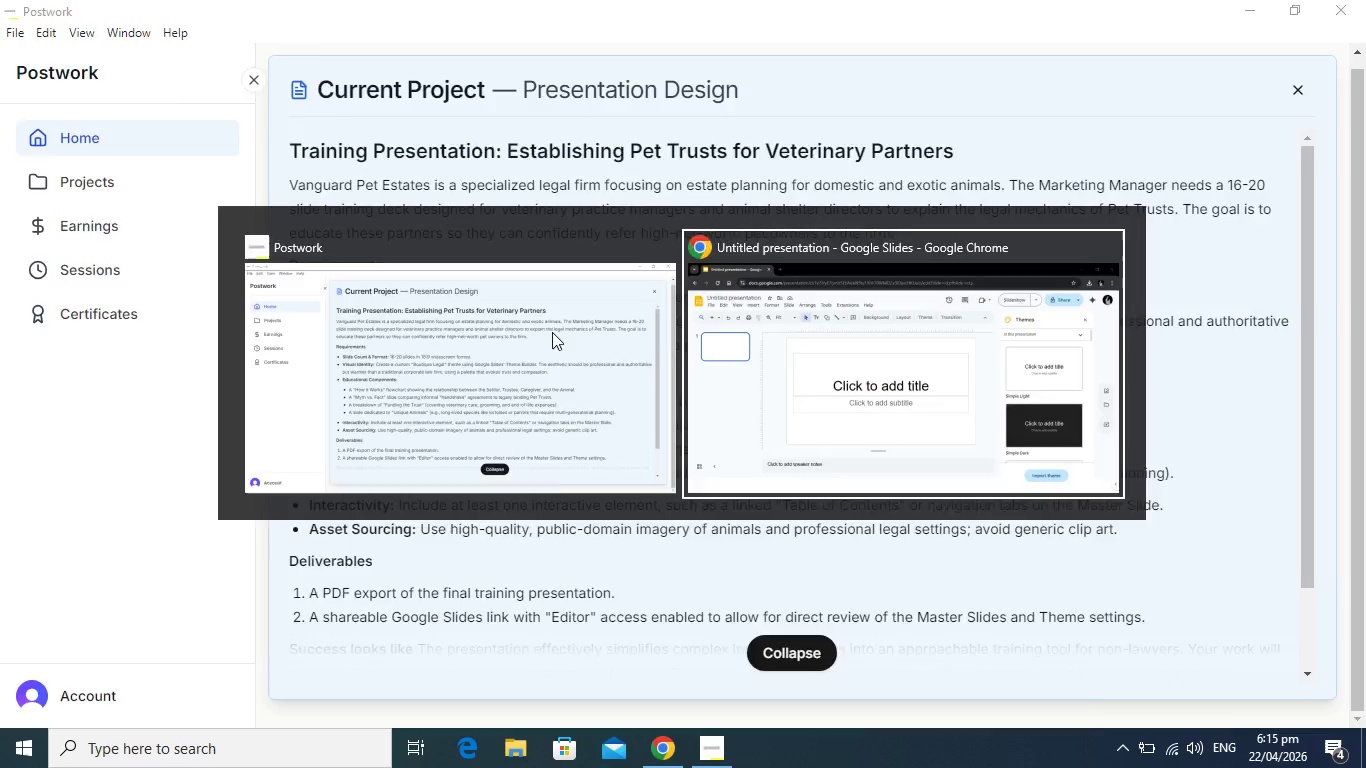 
left_click([474, 262])
 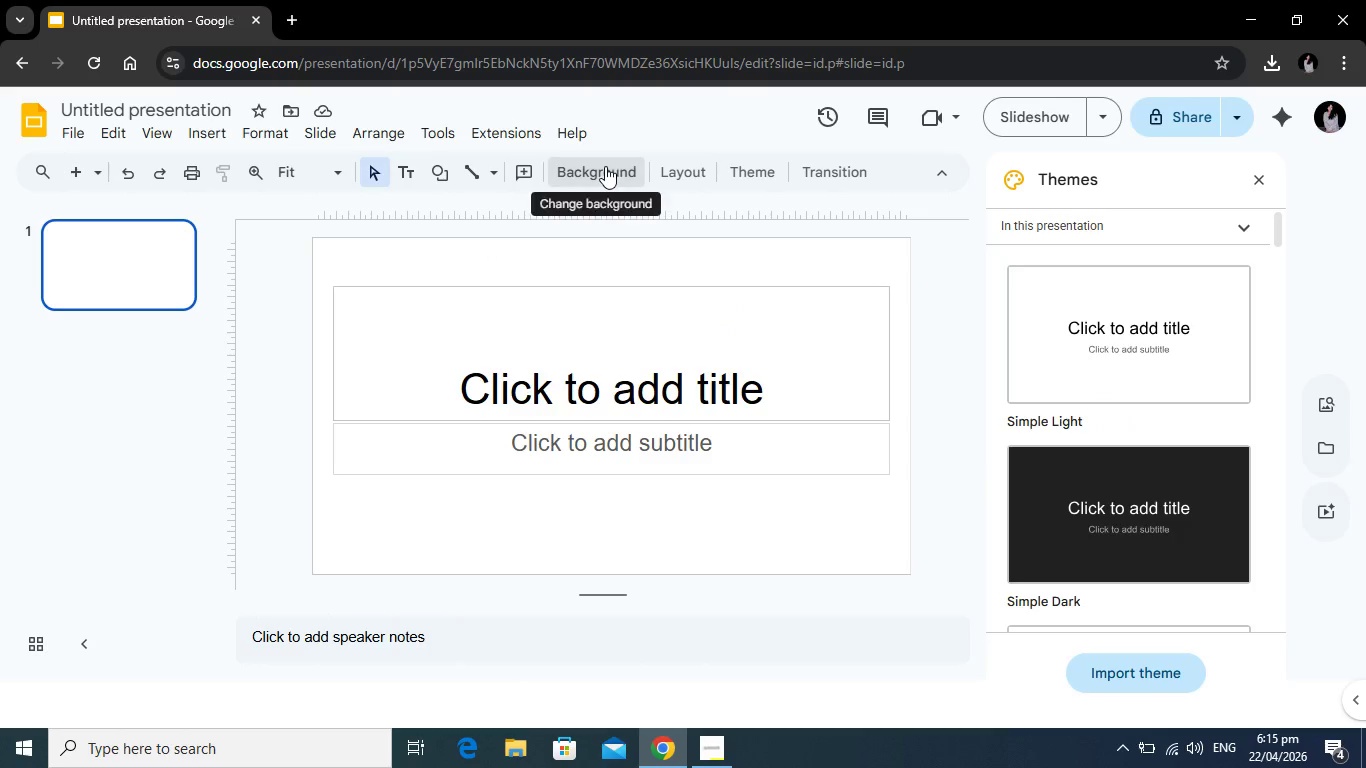 
left_click([605, 166])
 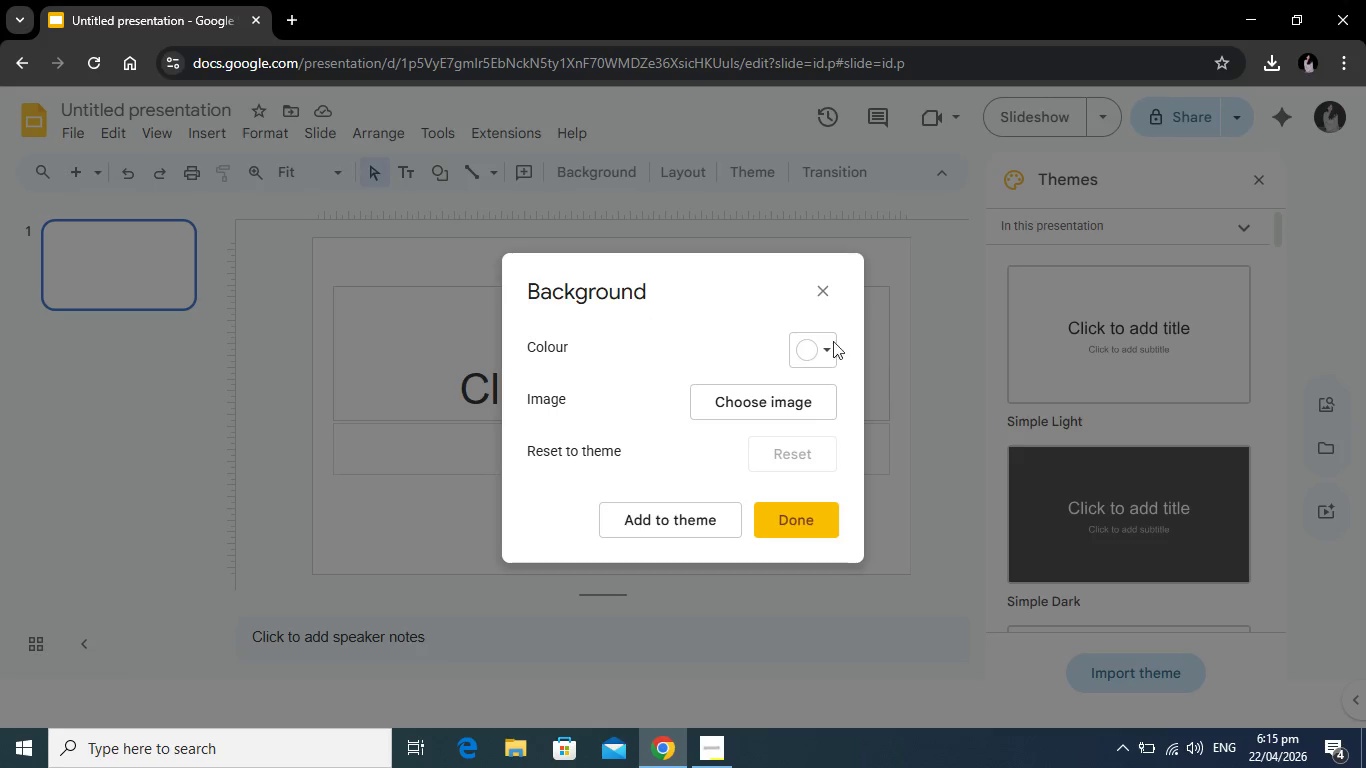 
left_click([814, 341])
 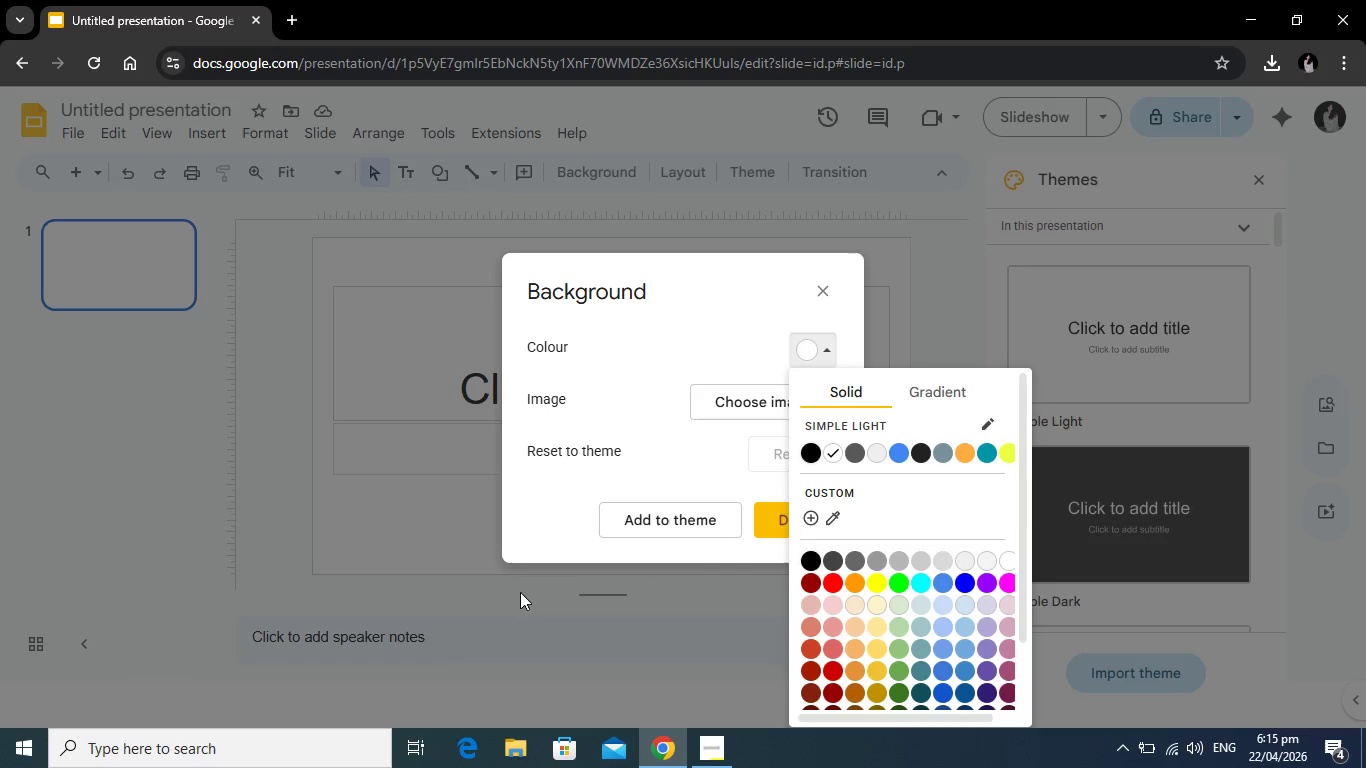 
wait(11.03)
 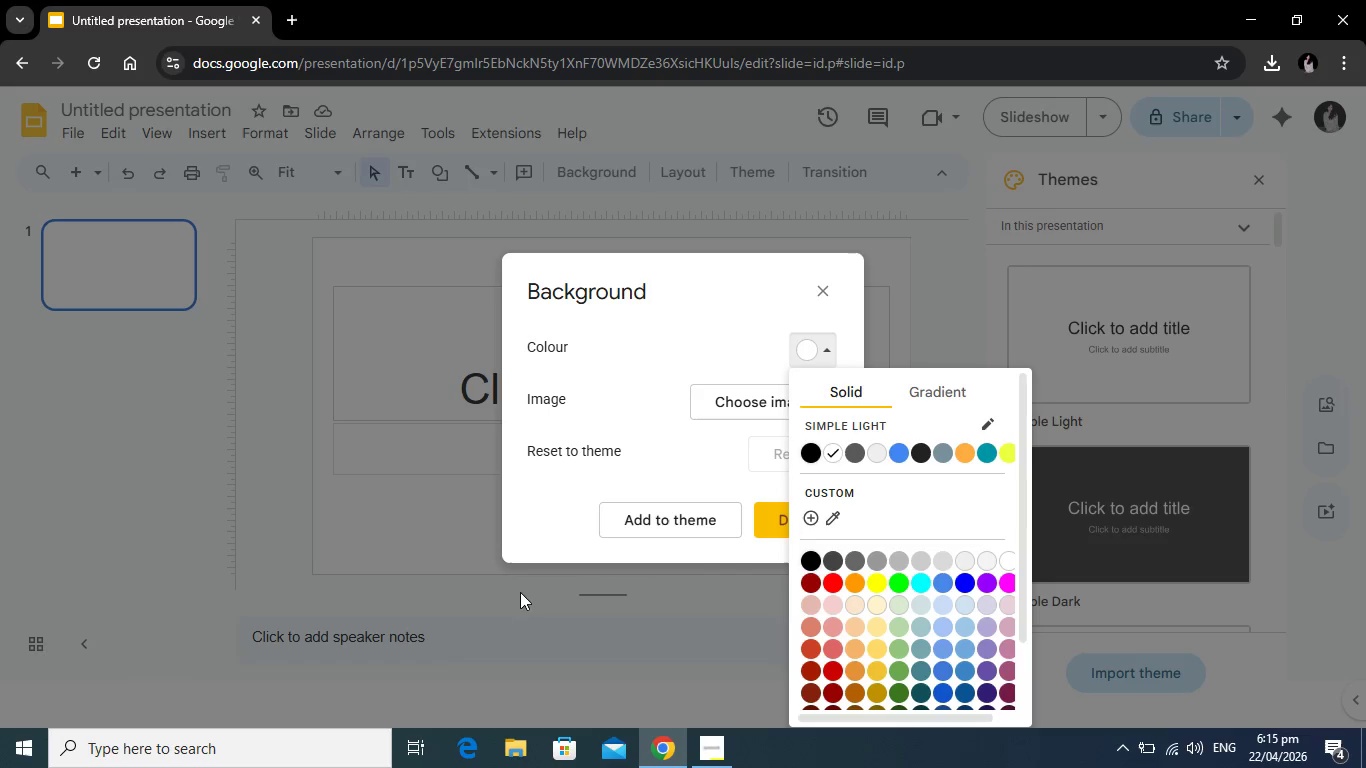 
left_click([810, 518])
 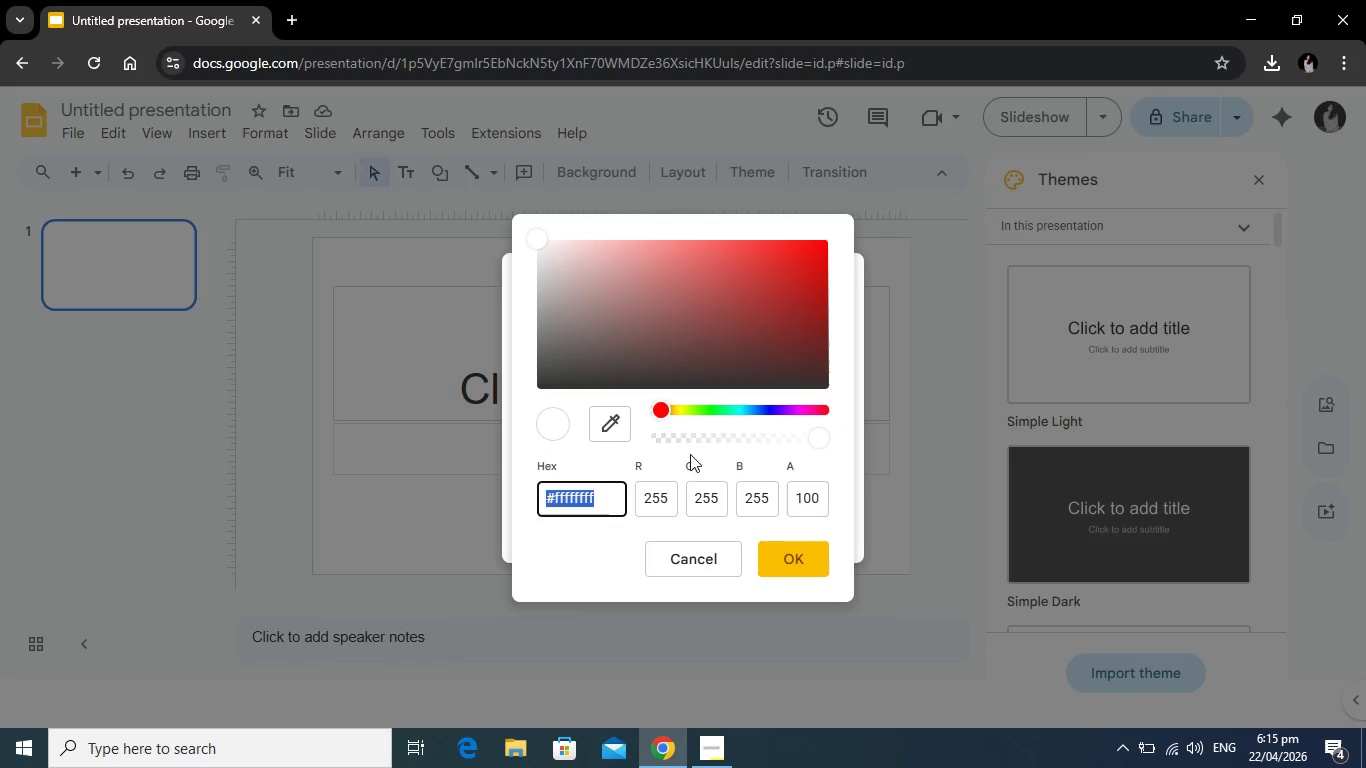 
left_click([592, 505])
 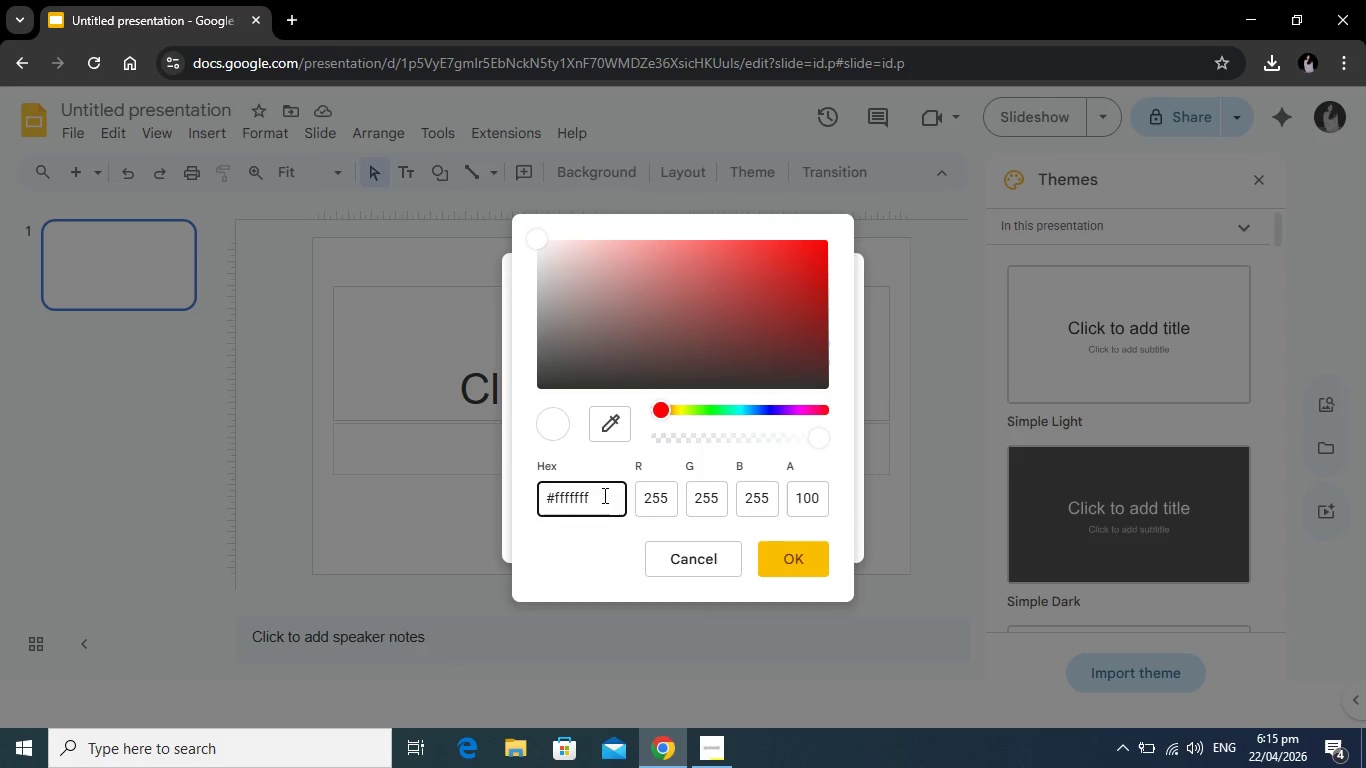 
key(Backspace)
 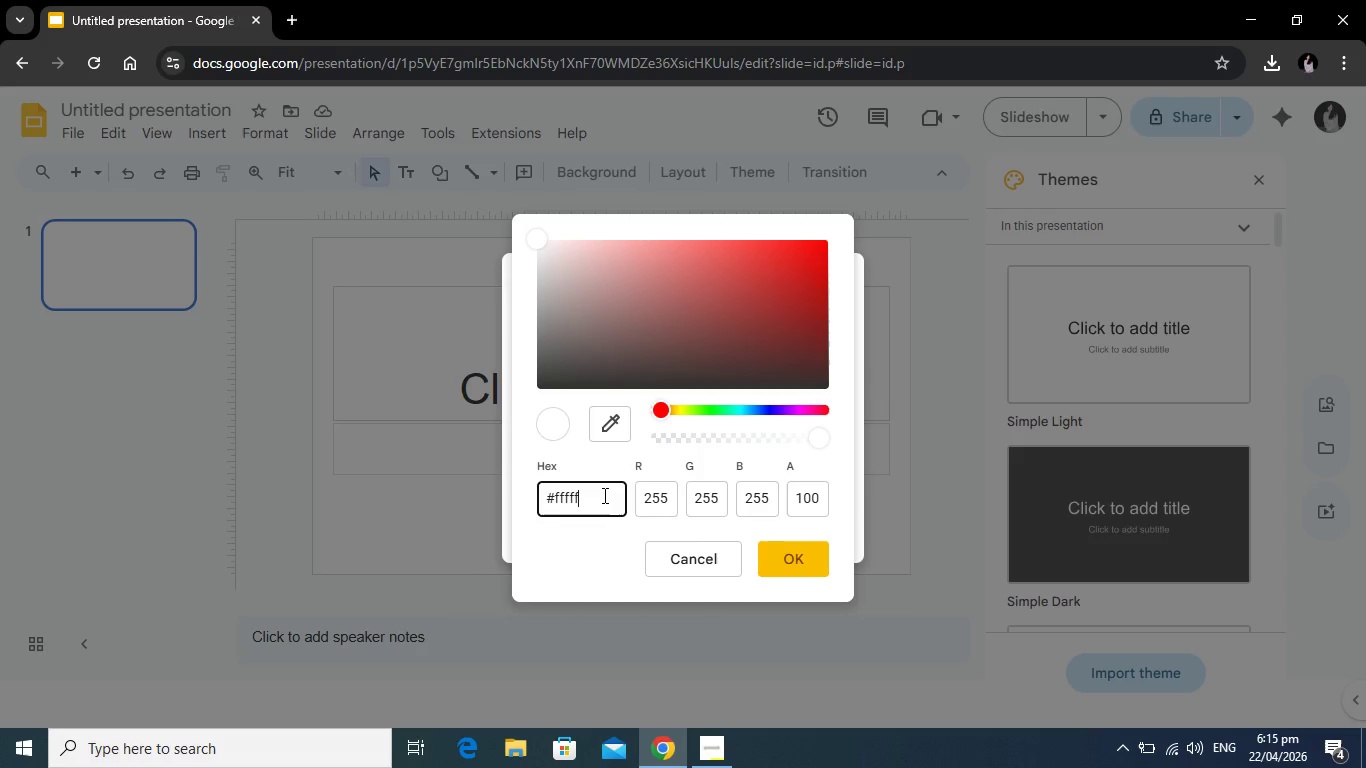 
key(Backspace)
 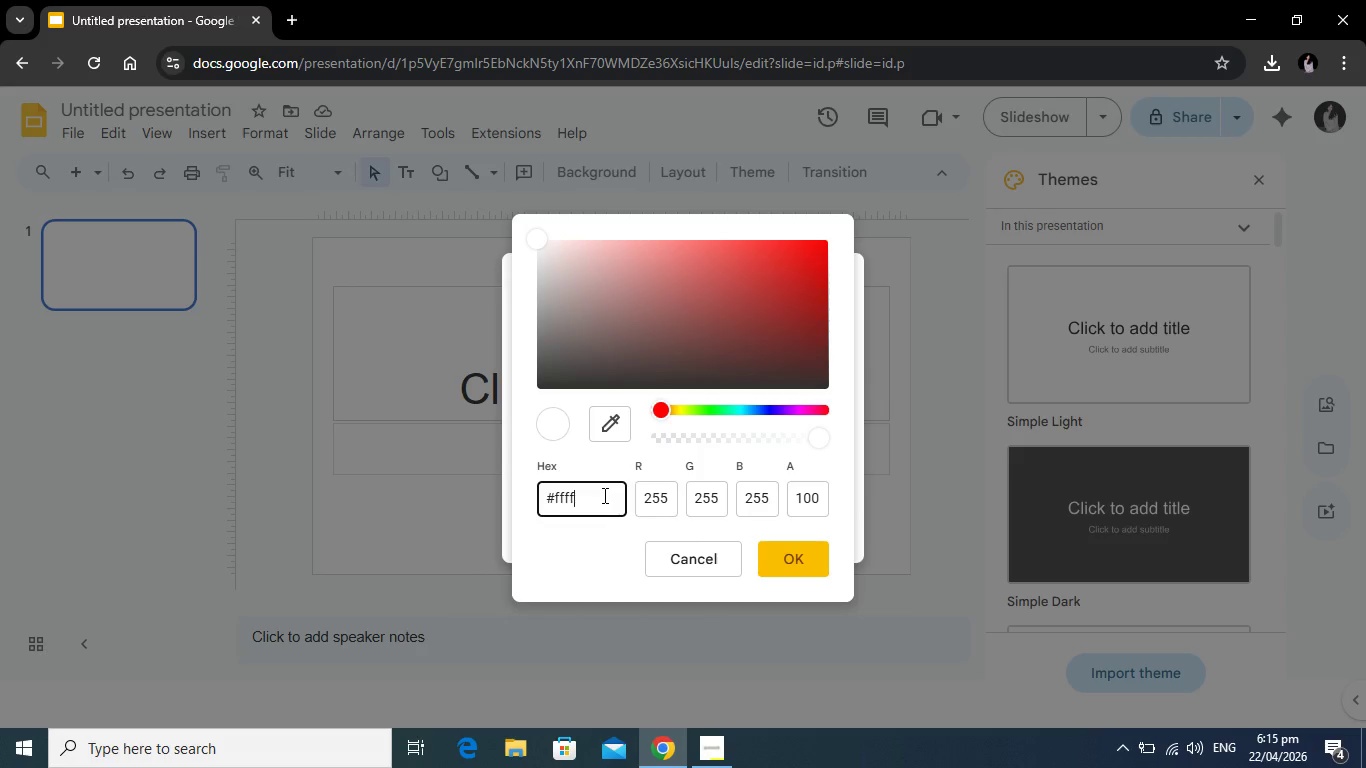 
key(Backspace)
 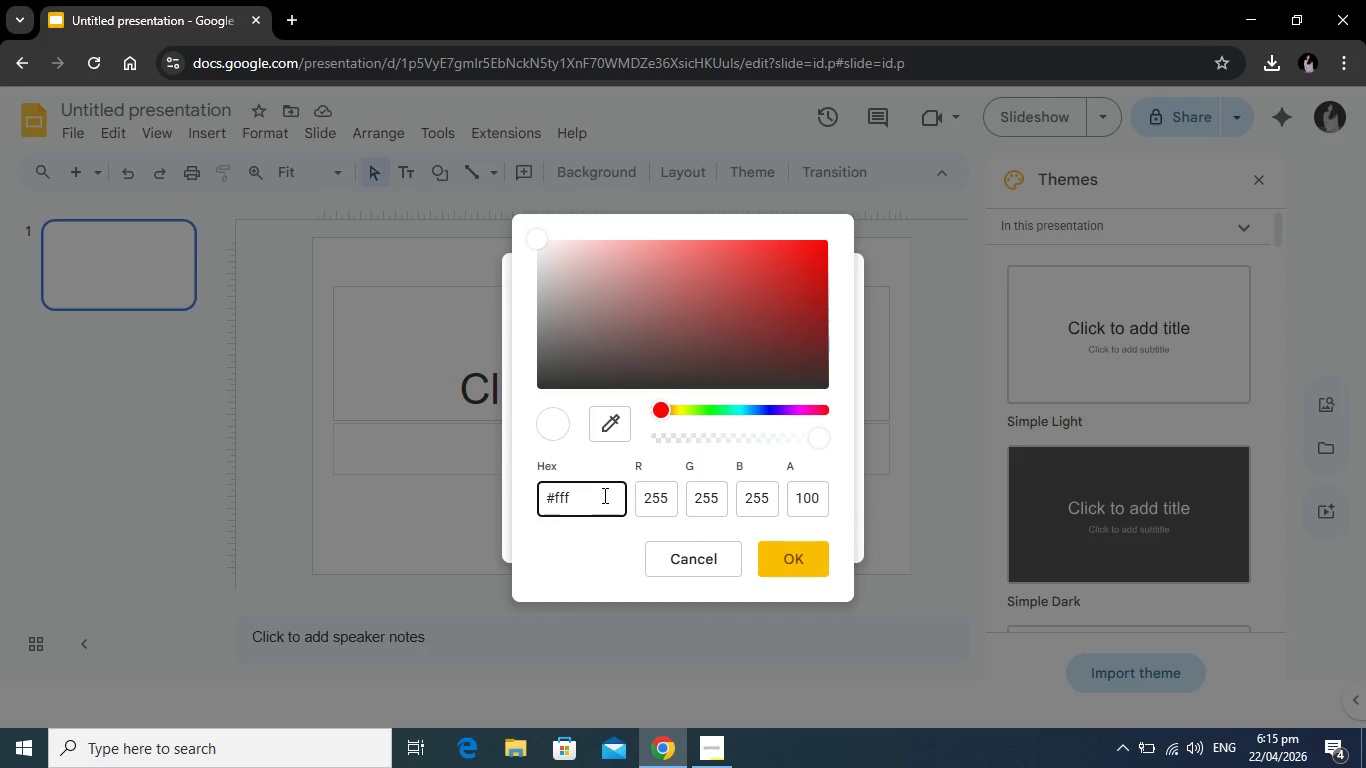 
key(Backspace)
 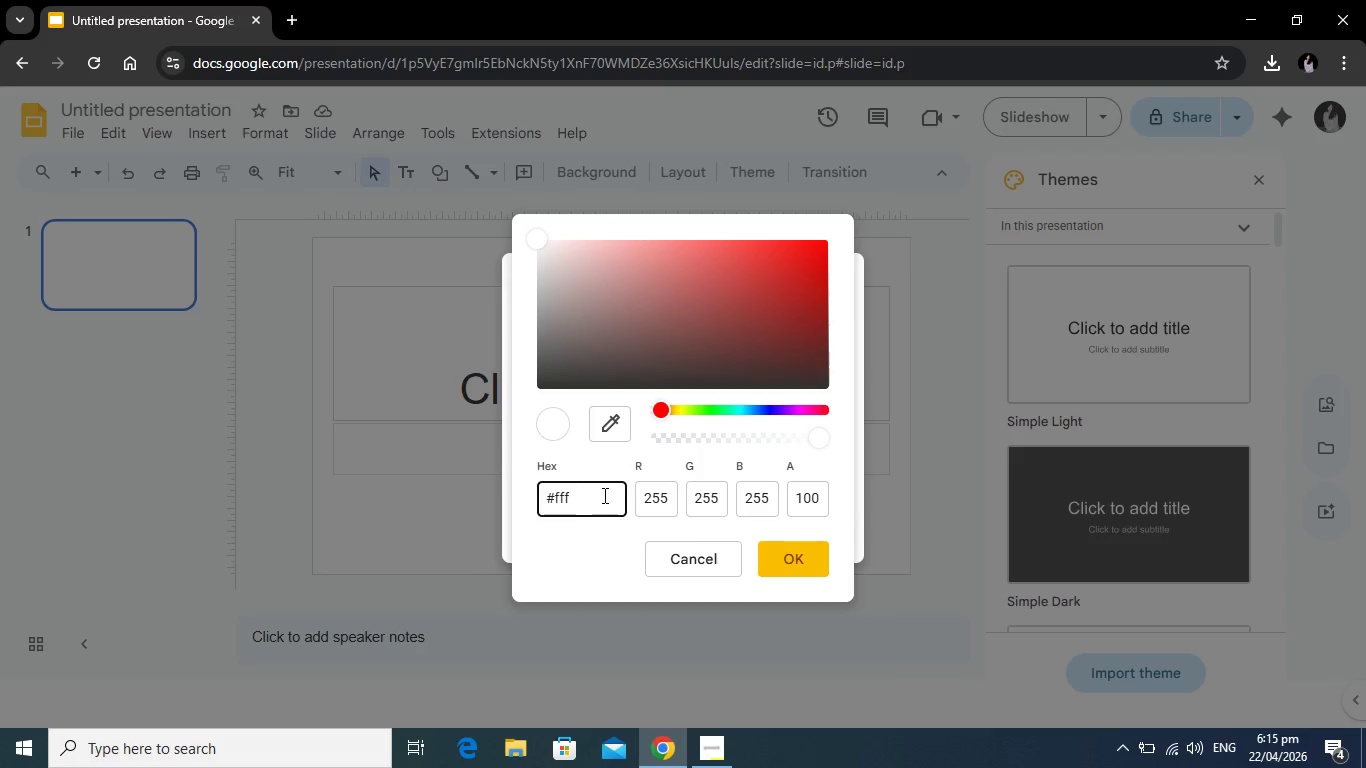 
key(Backspace)
 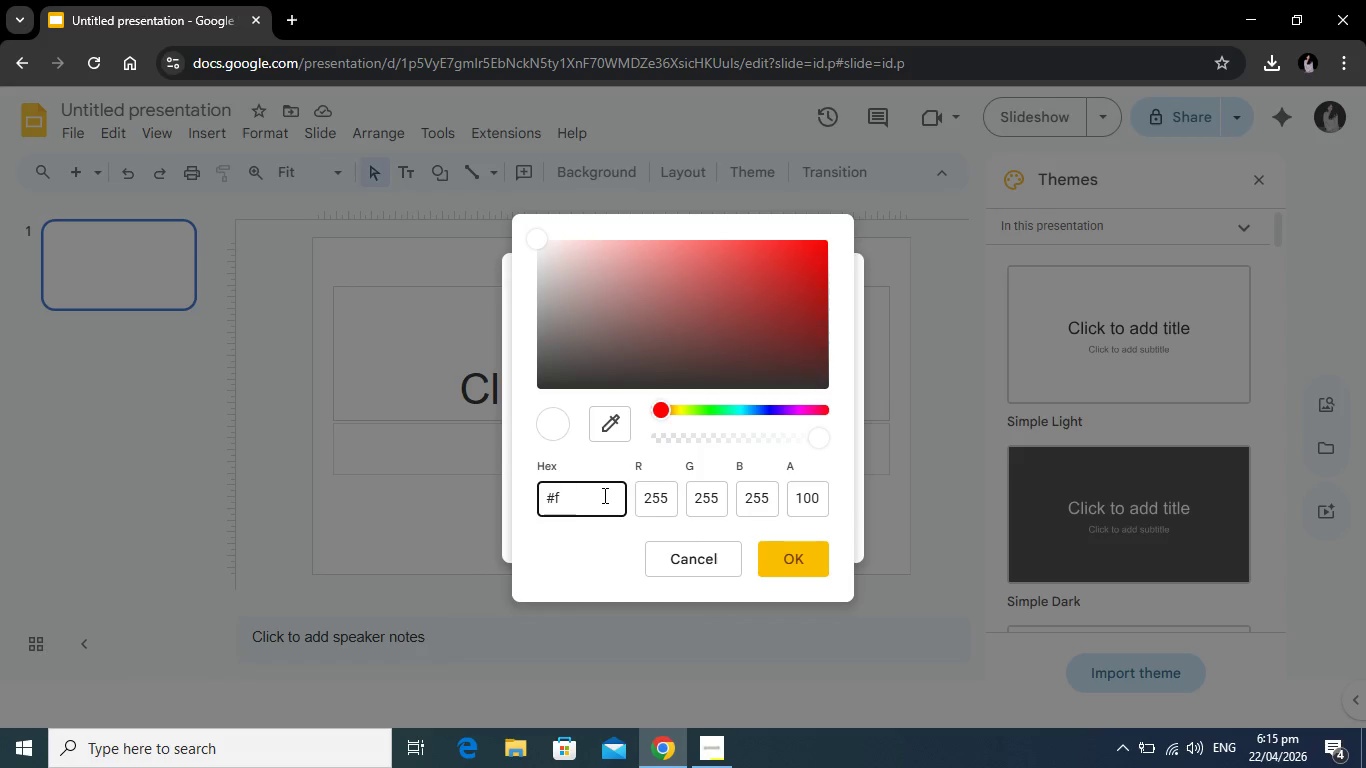 
key(Backspace)
 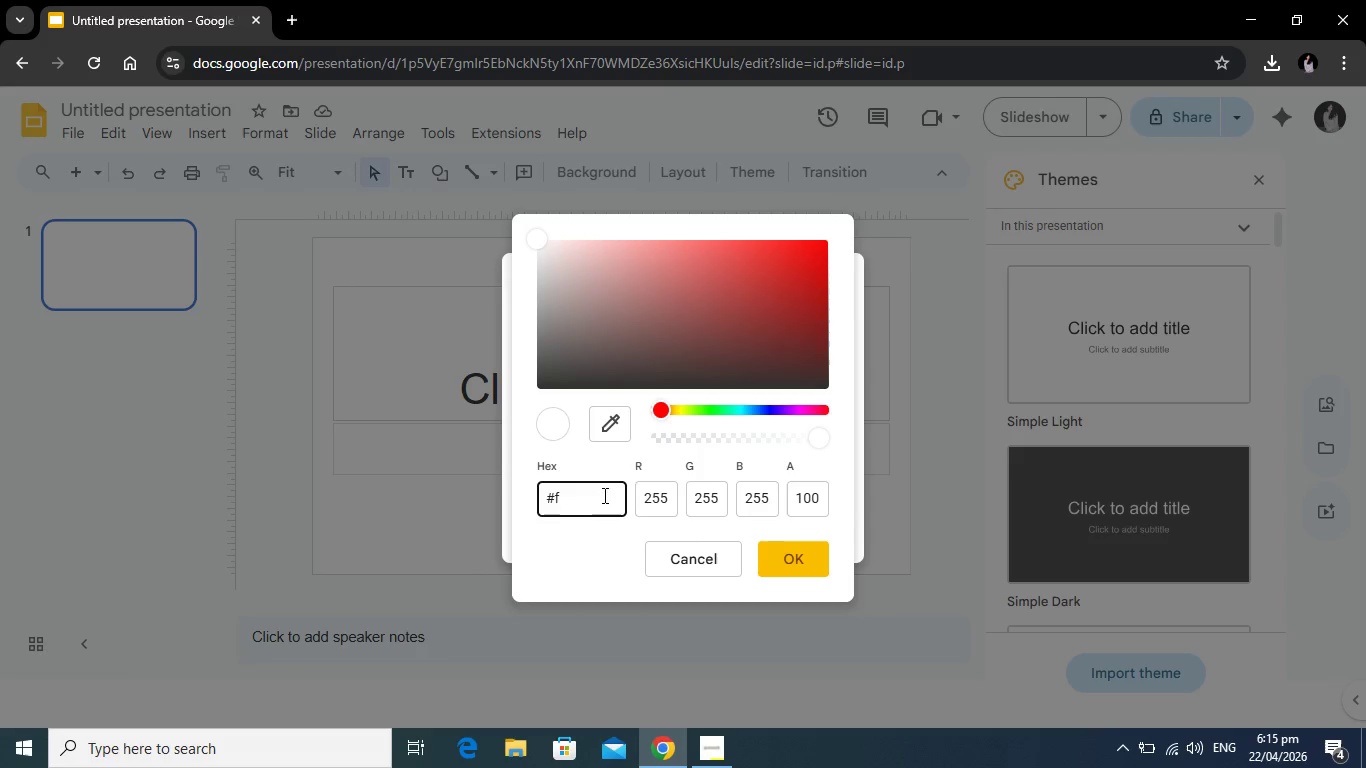 
key(Backspace)
 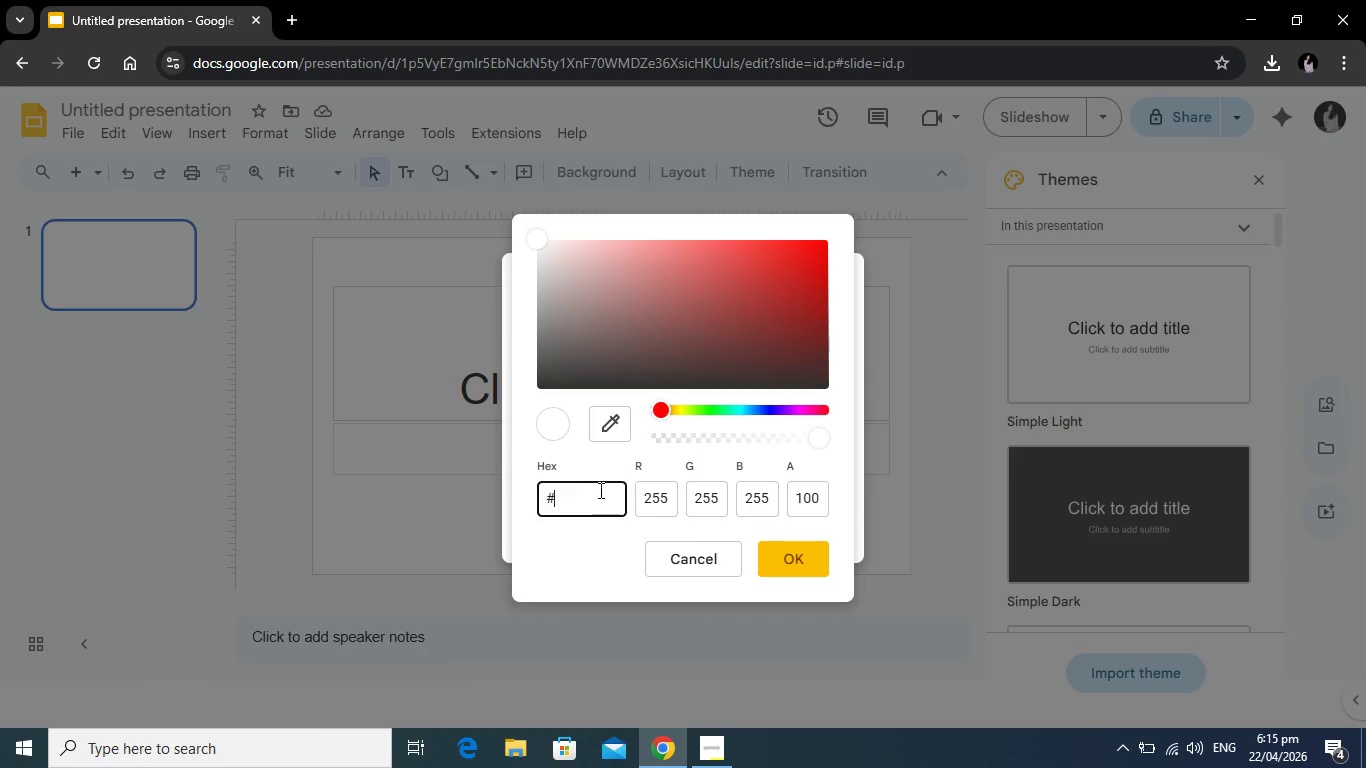 
key(Backspace)
 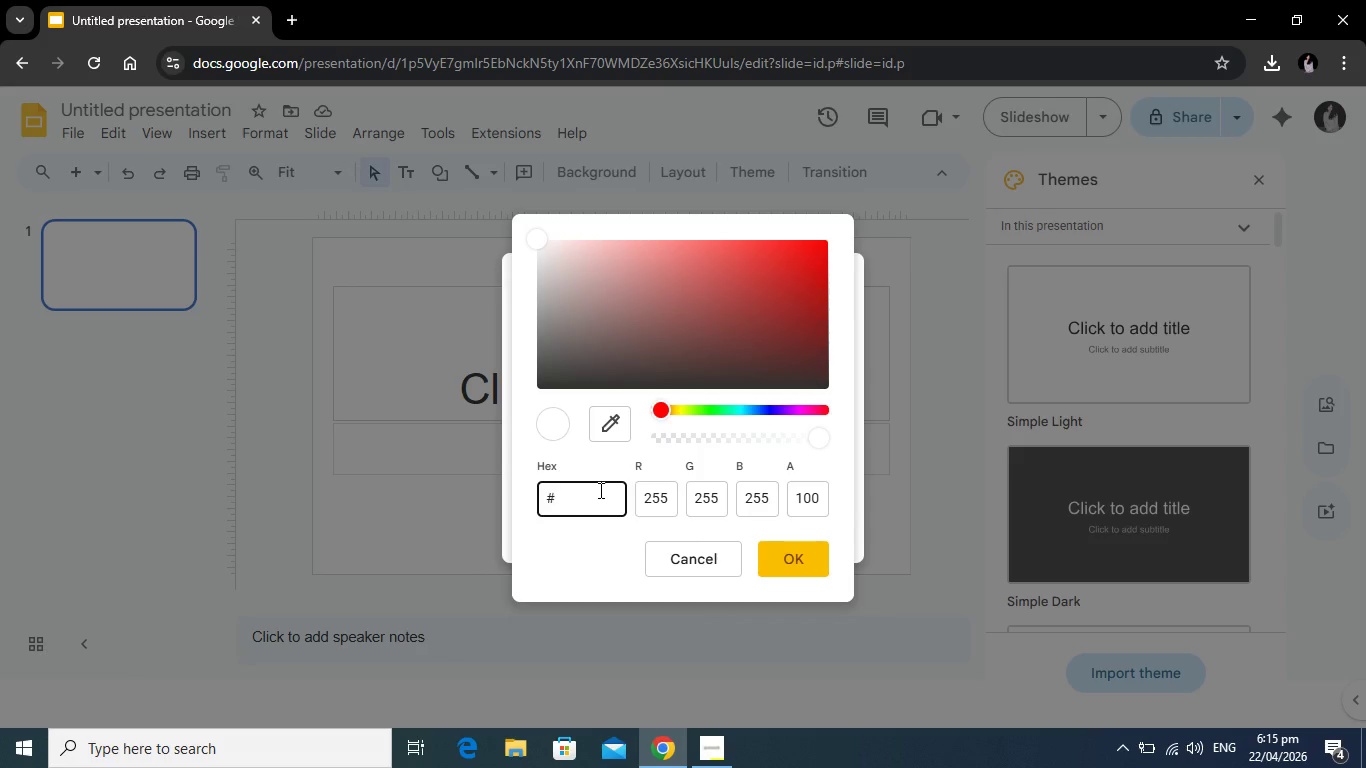 
type(1A2B3C)
 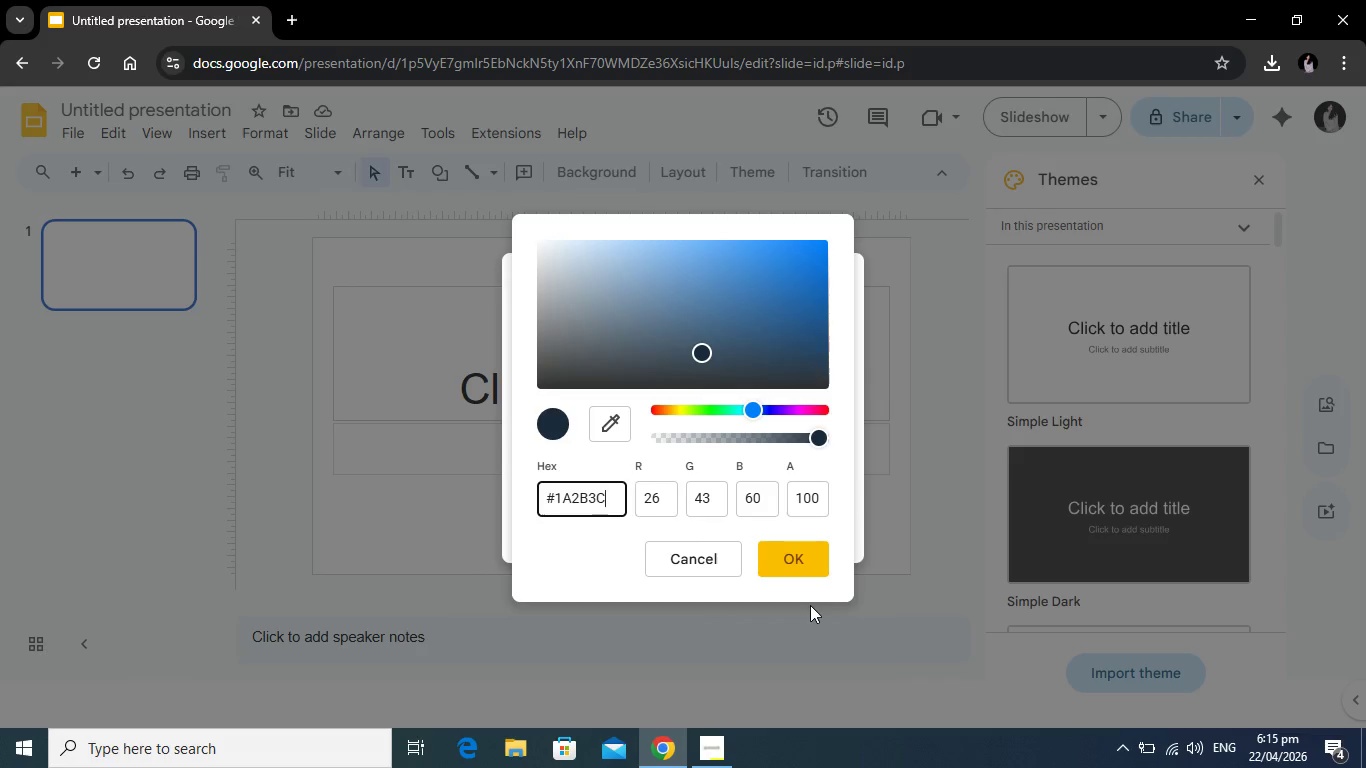 
left_click([795, 556])
 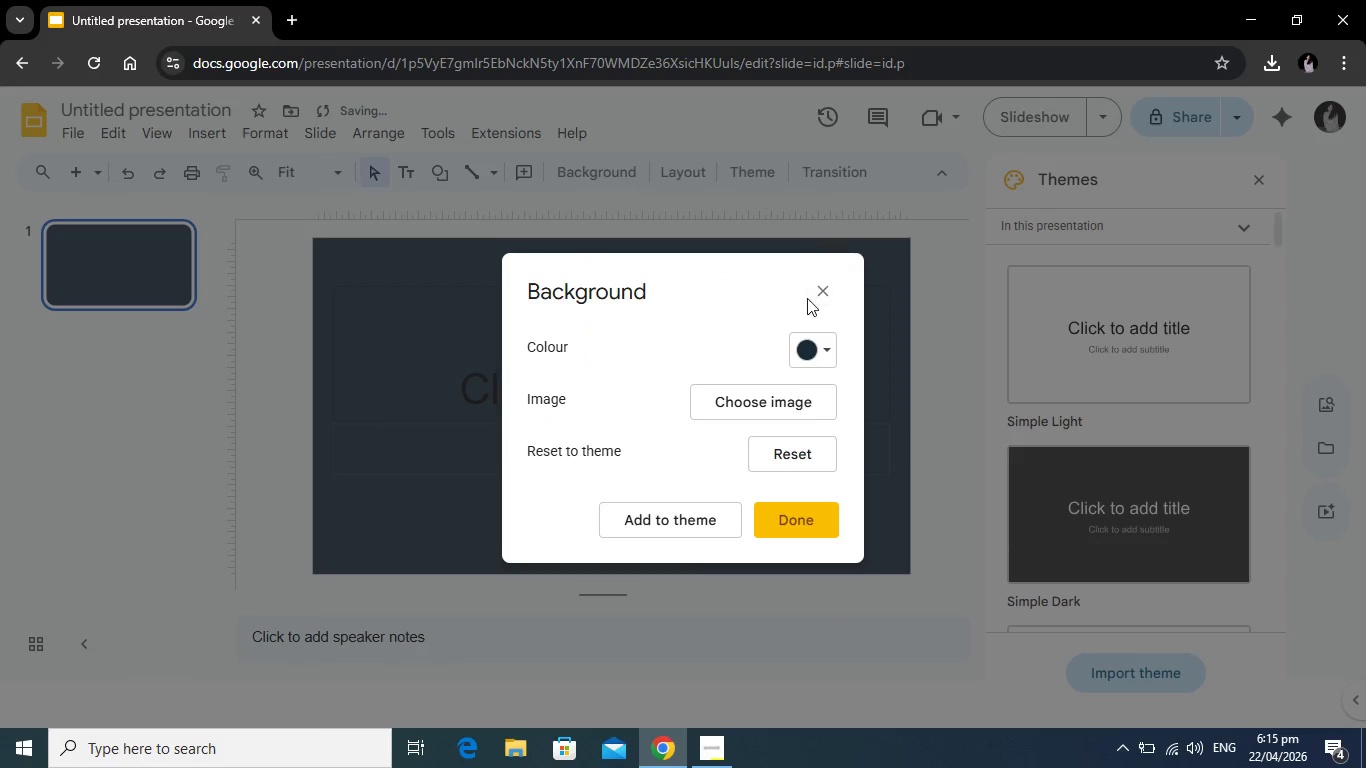 
left_click([817, 286])
 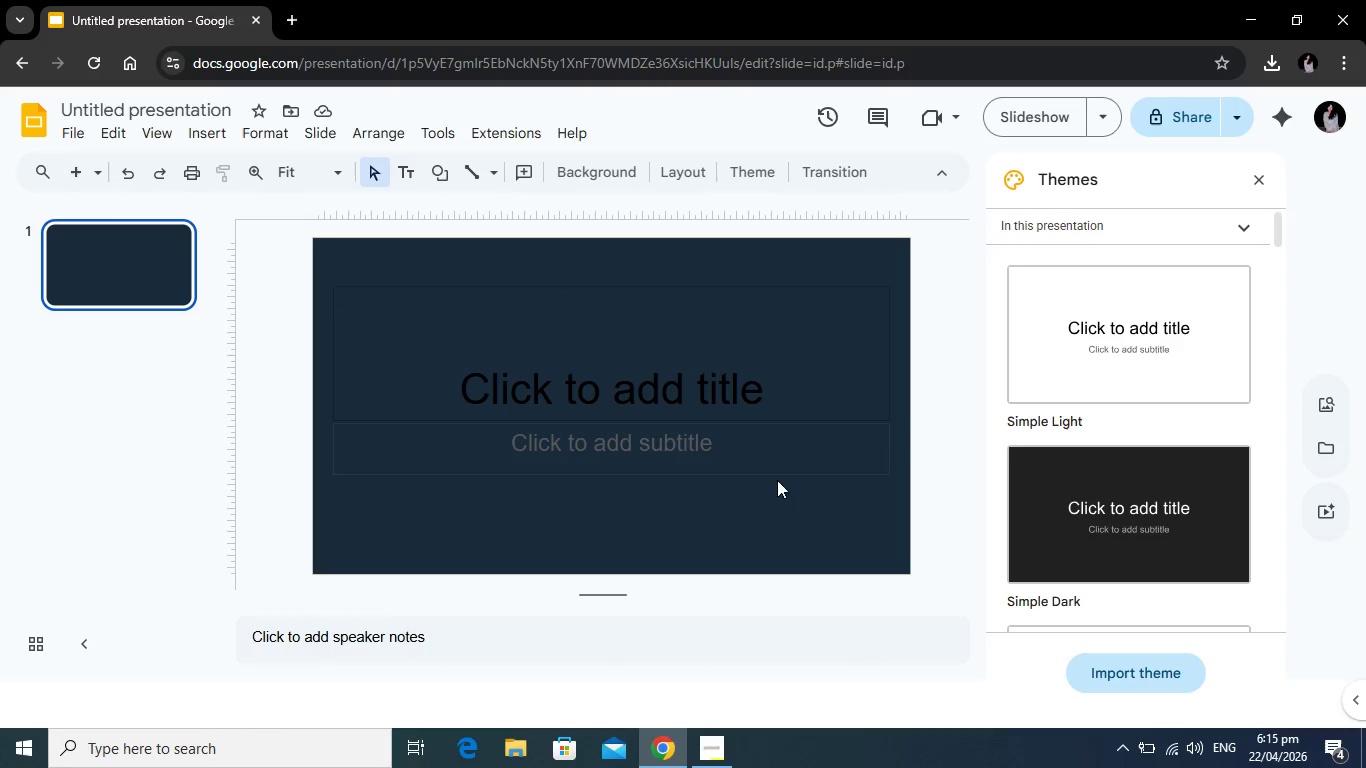 
wait(8.84)
 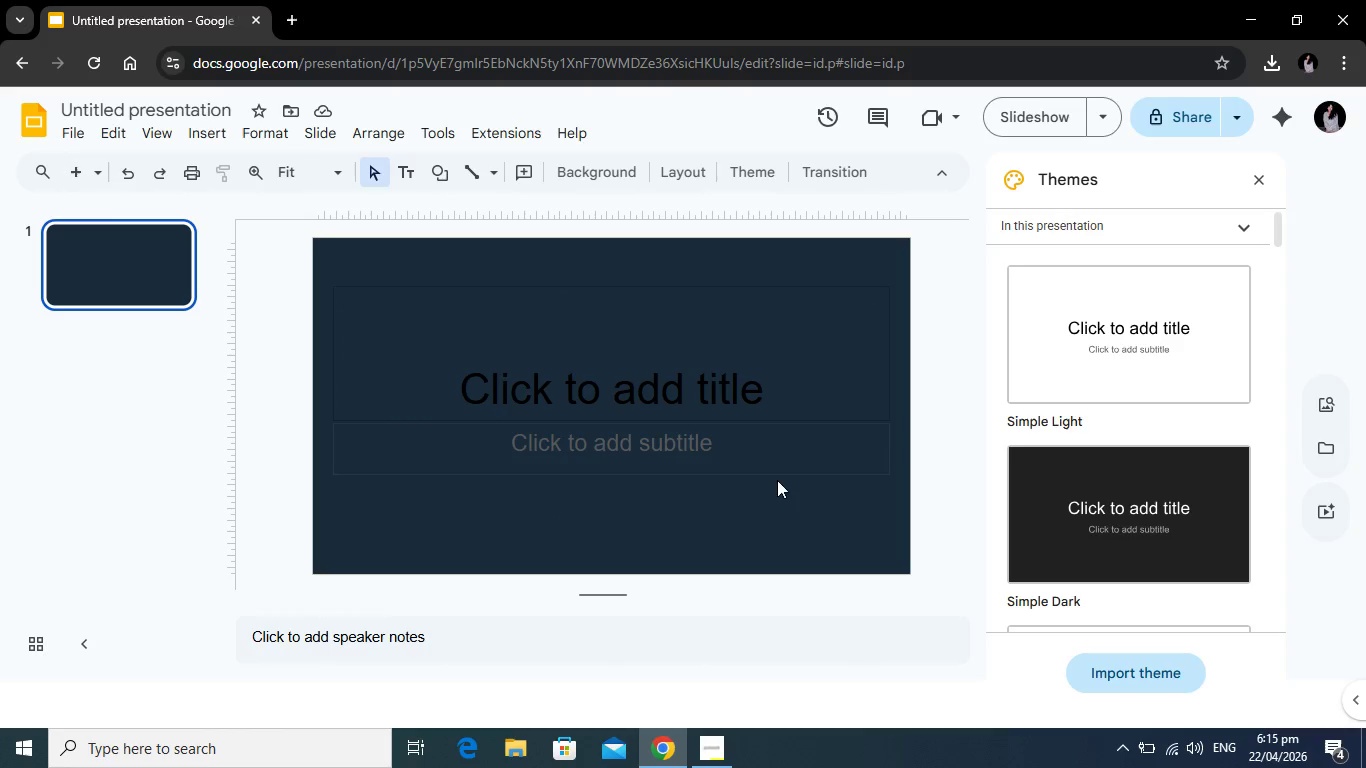 
left_click([643, 373])
 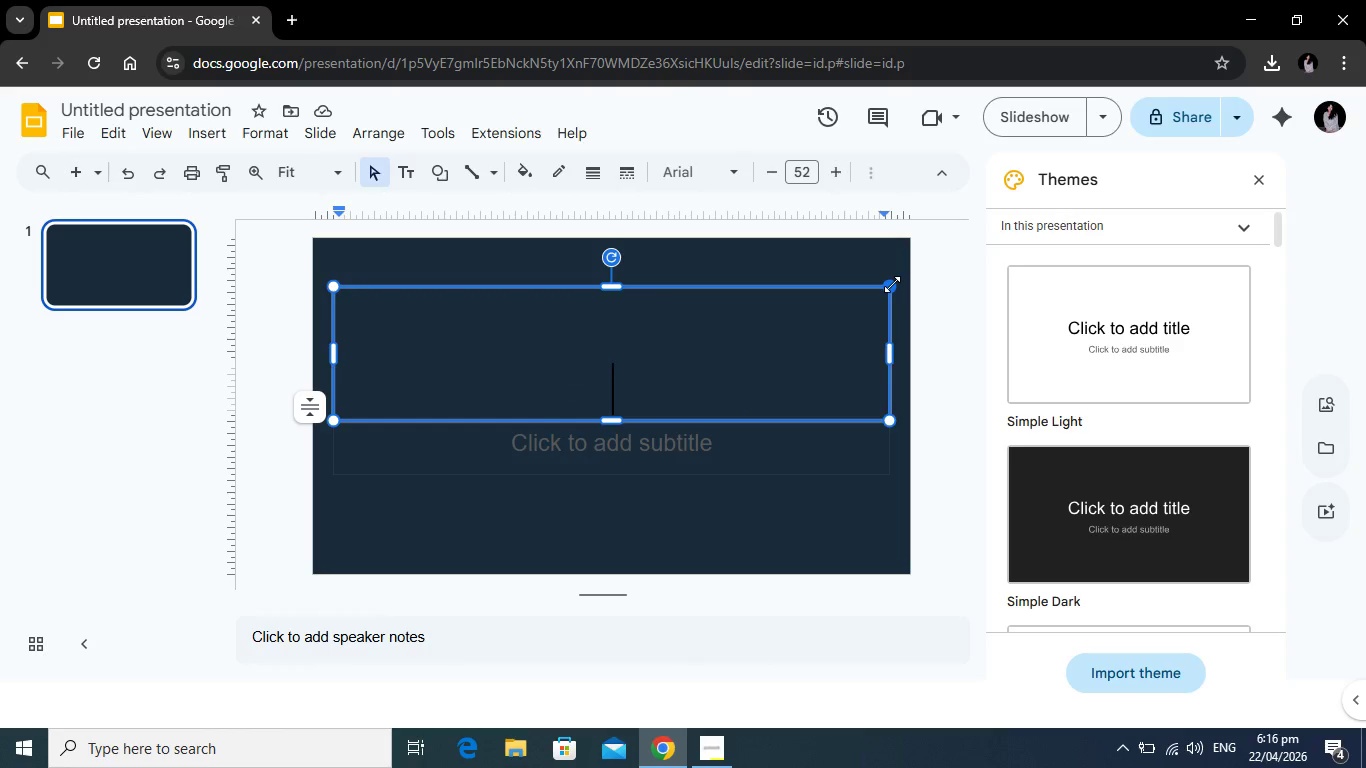 
left_click_drag(start_coordinate=[892, 284], to_coordinate=[849, 354])
 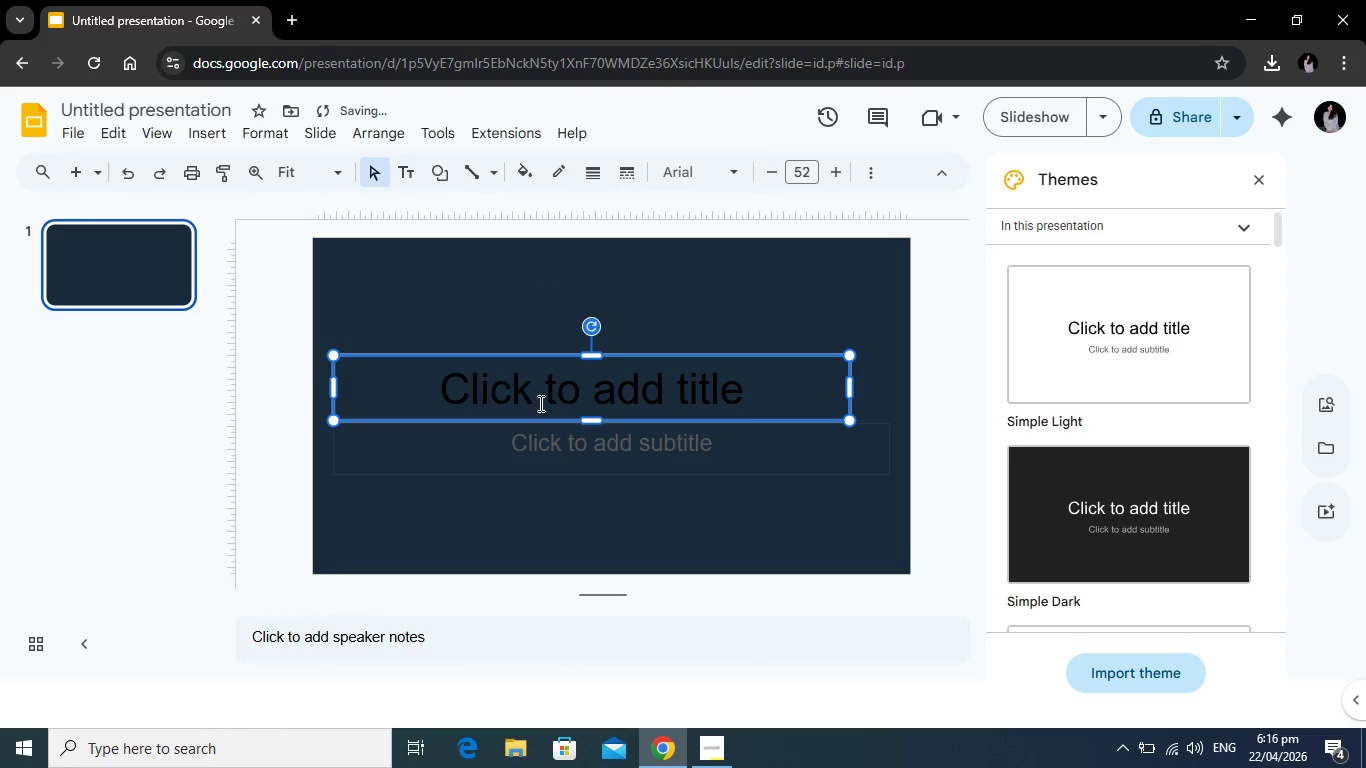 
left_click([550, 400])
 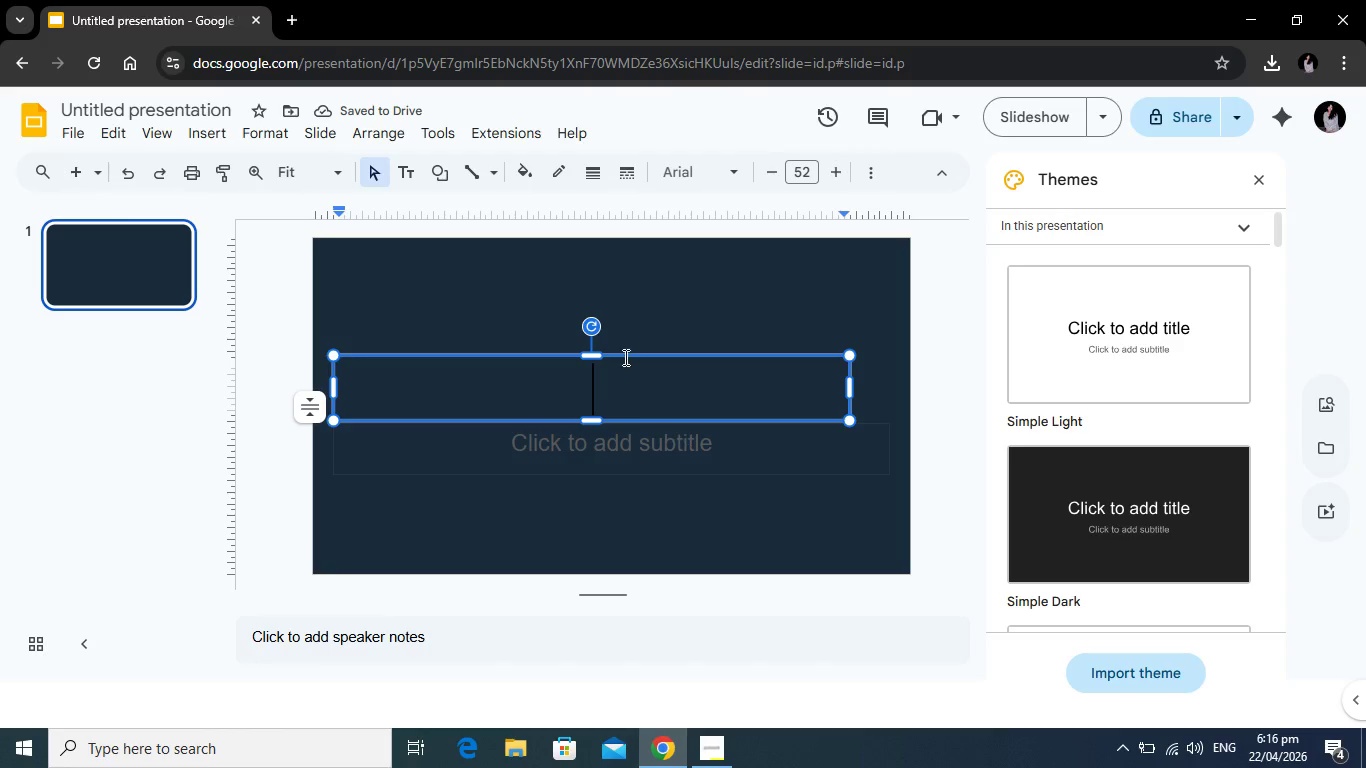 
left_click_drag(start_coordinate=[635, 355], to_coordinate=[661, 274])
 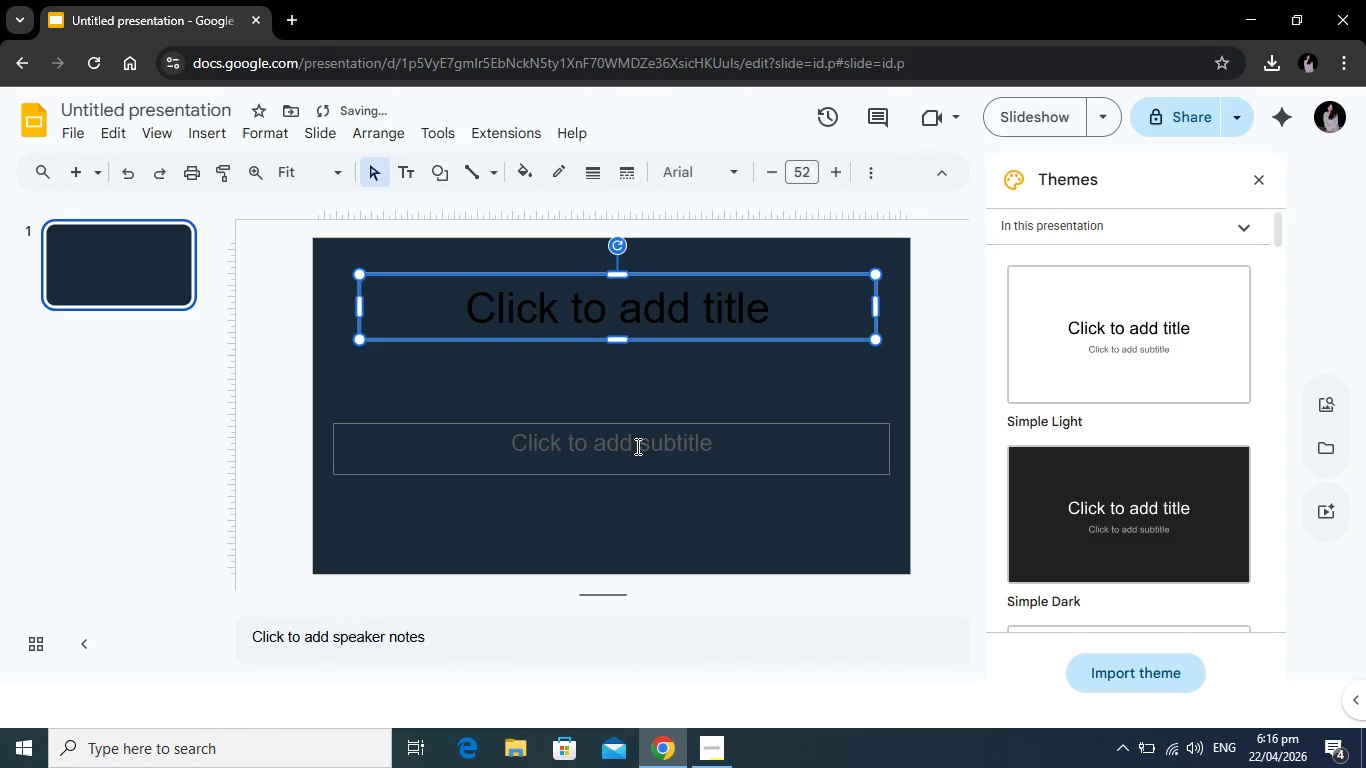 
left_click([637, 445])
 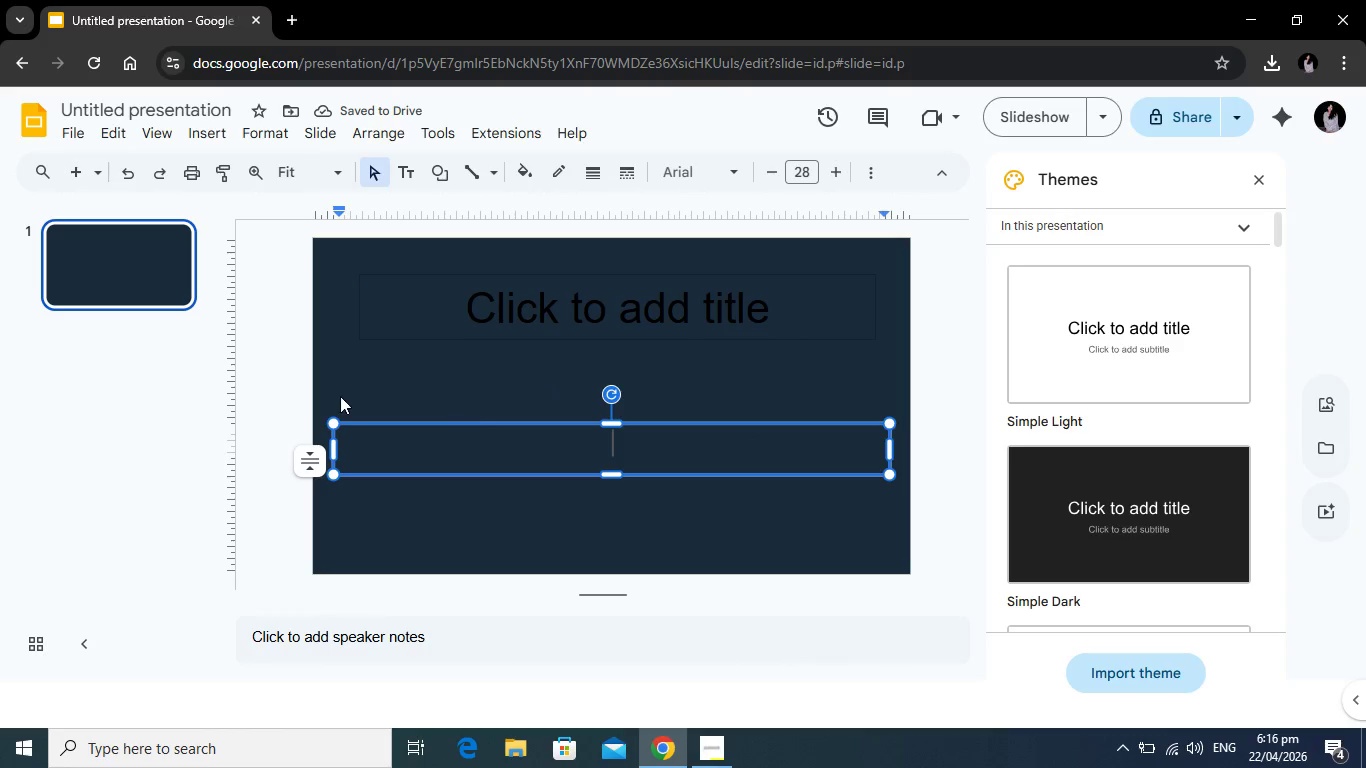 
left_click([598, 312])
 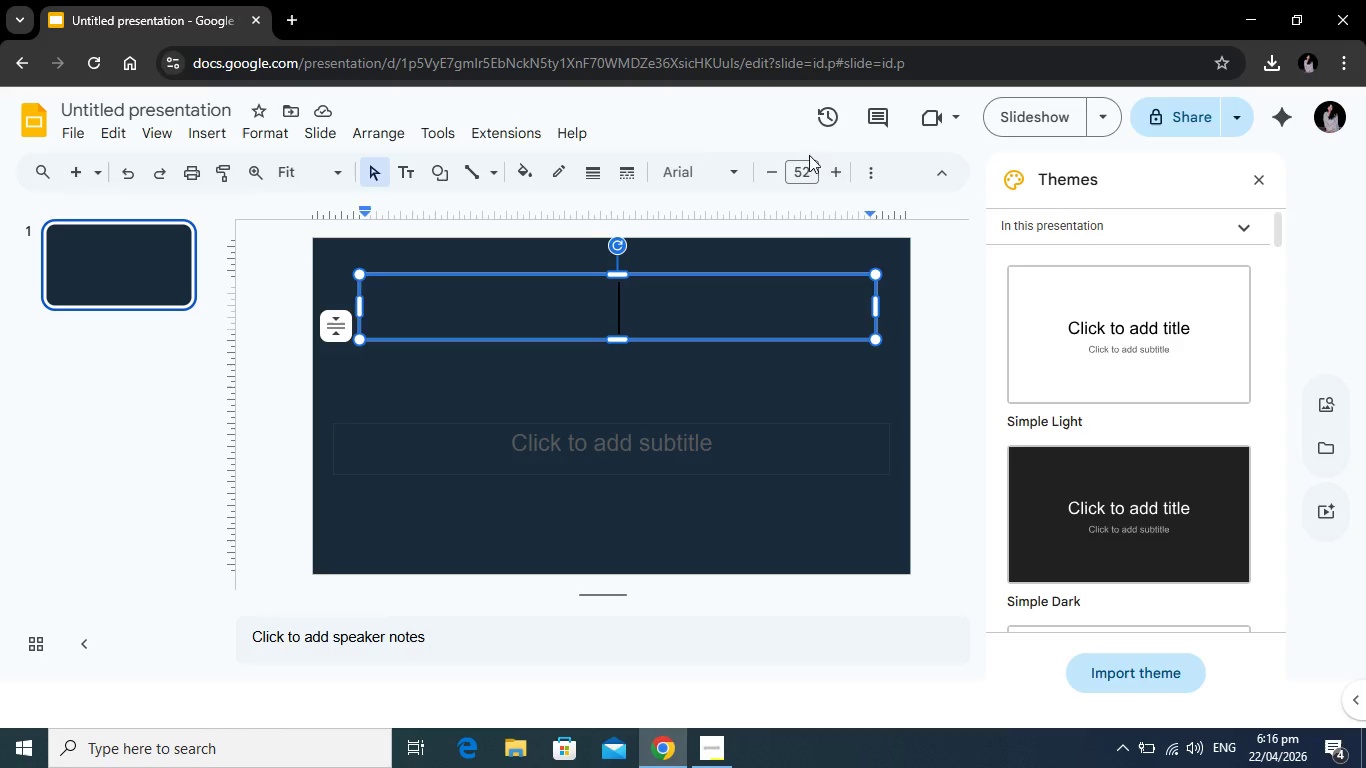 
left_click([742, 172])
 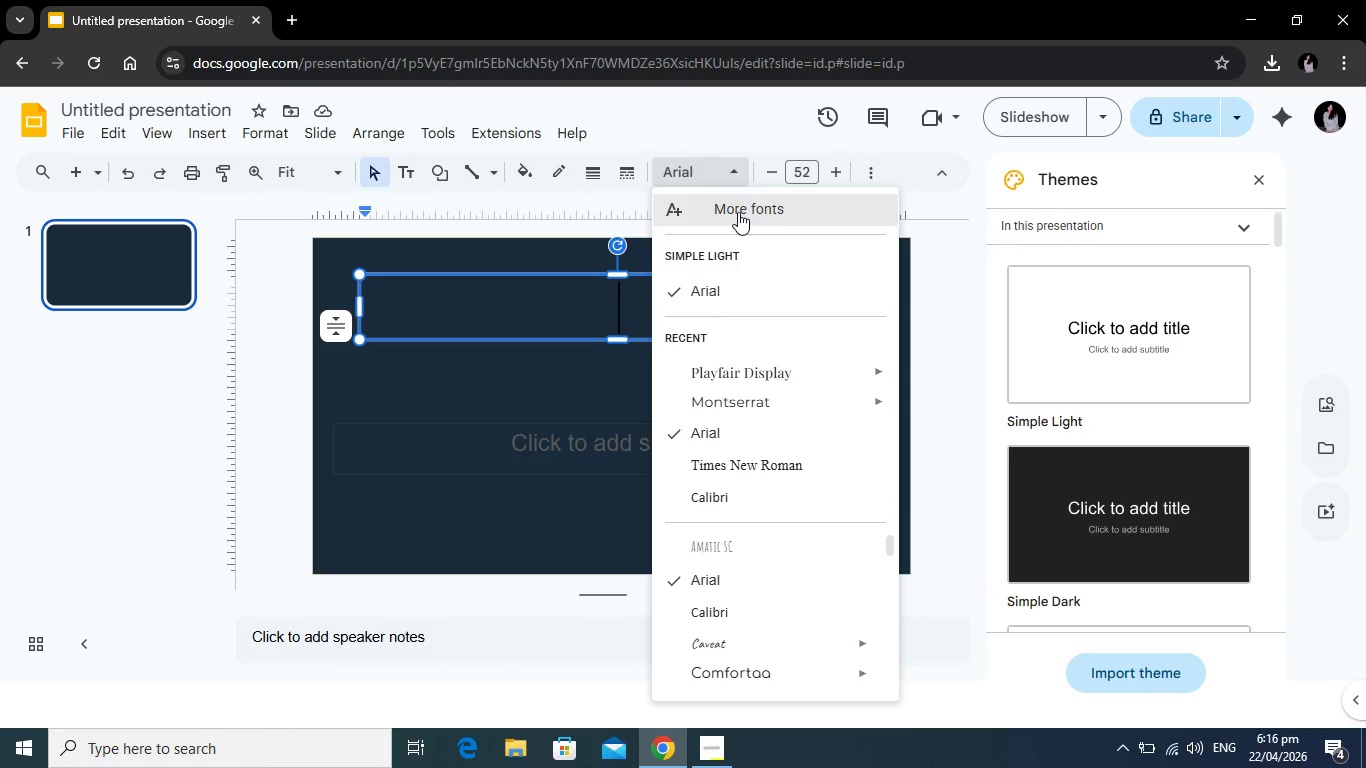 
wait(10.52)
 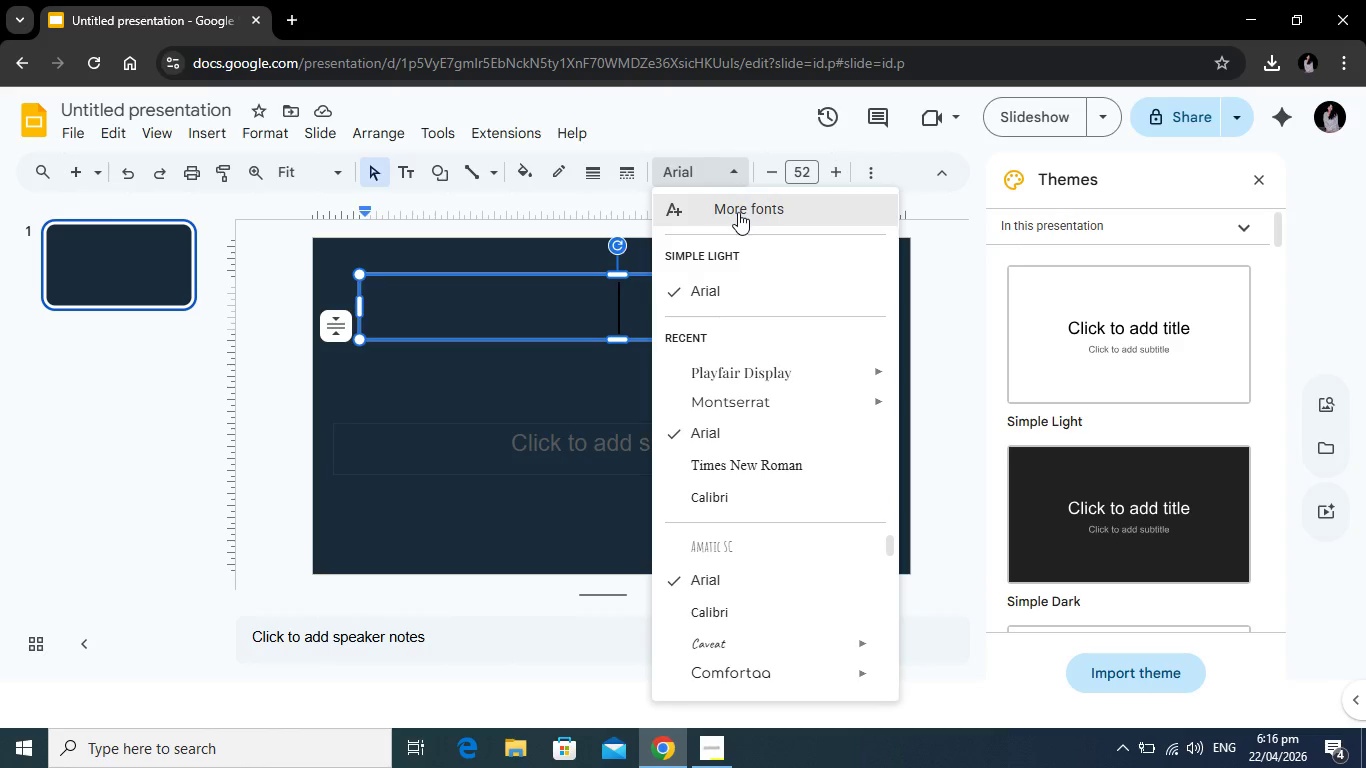 
mouse_move([844, 391])
 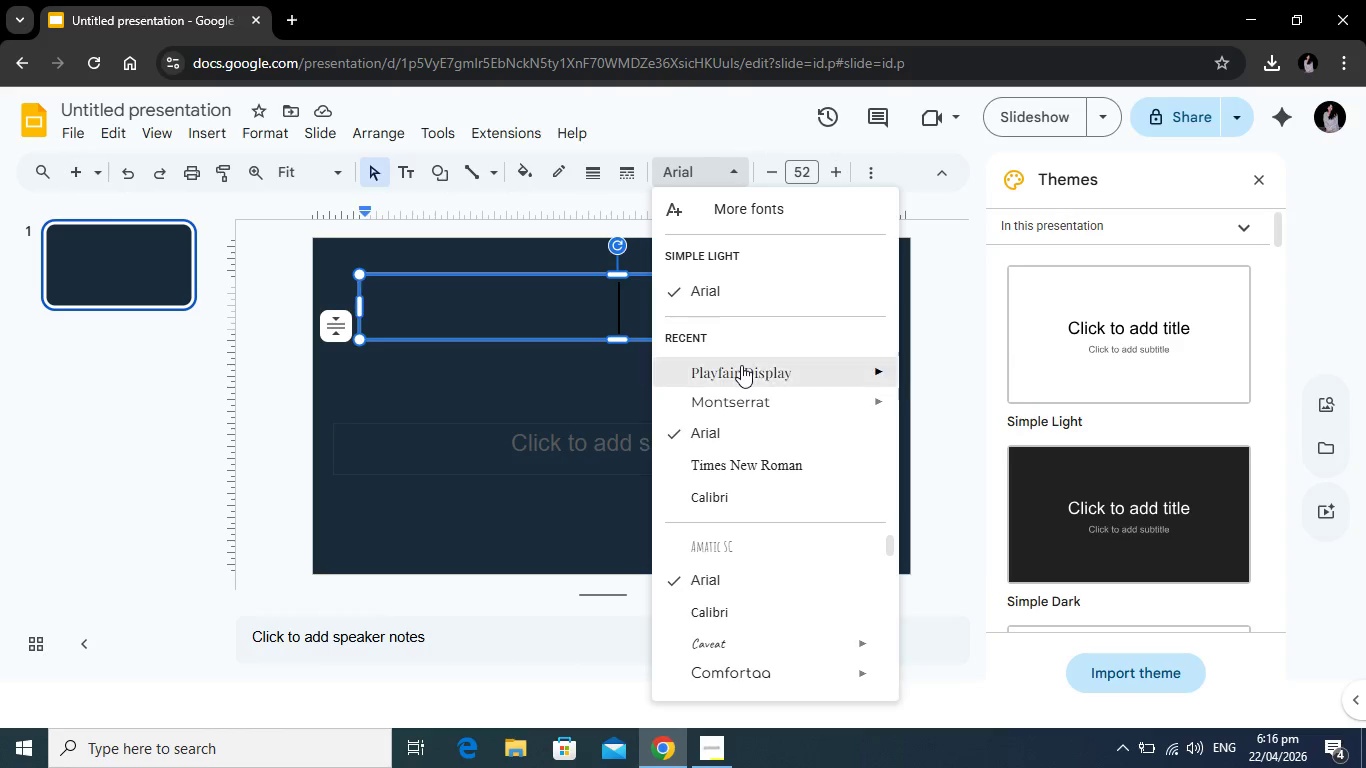 
left_click([805, 362])
 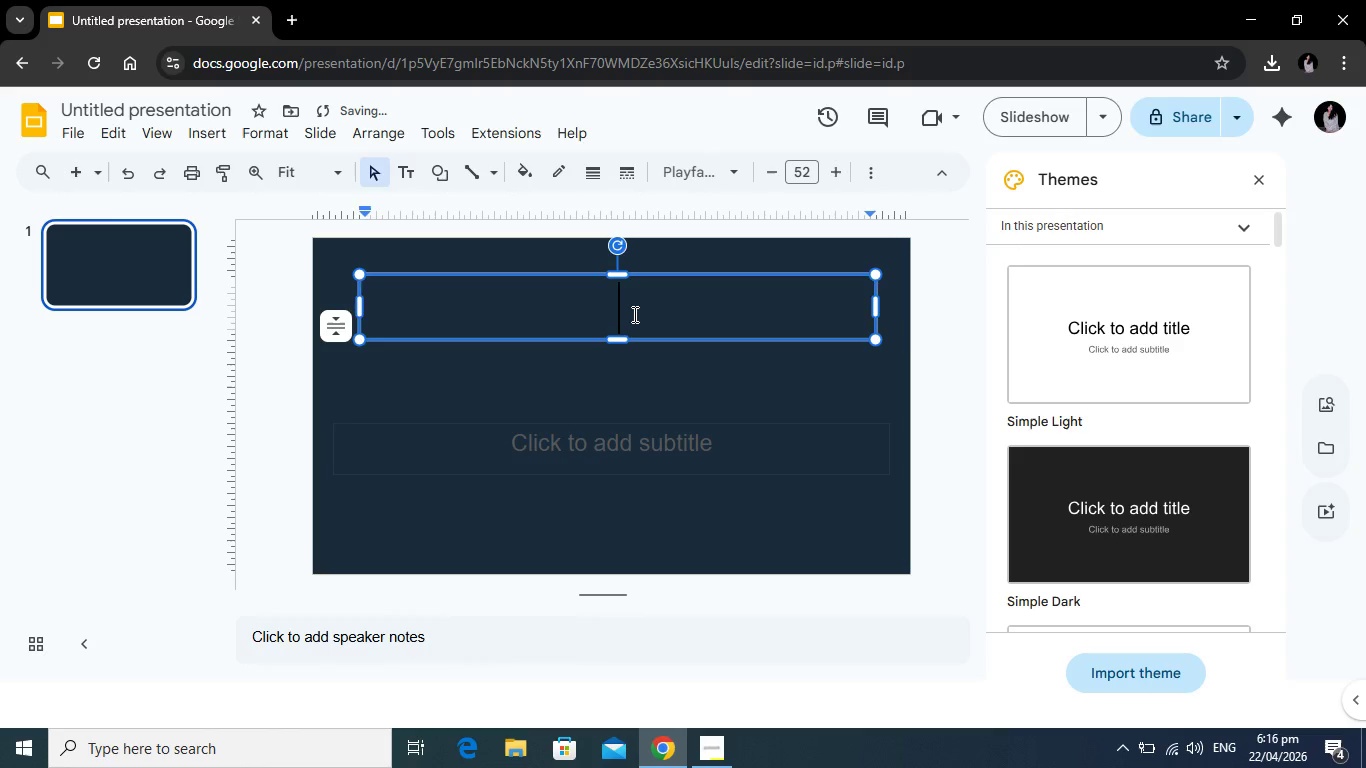 
left_click([633, 314])
 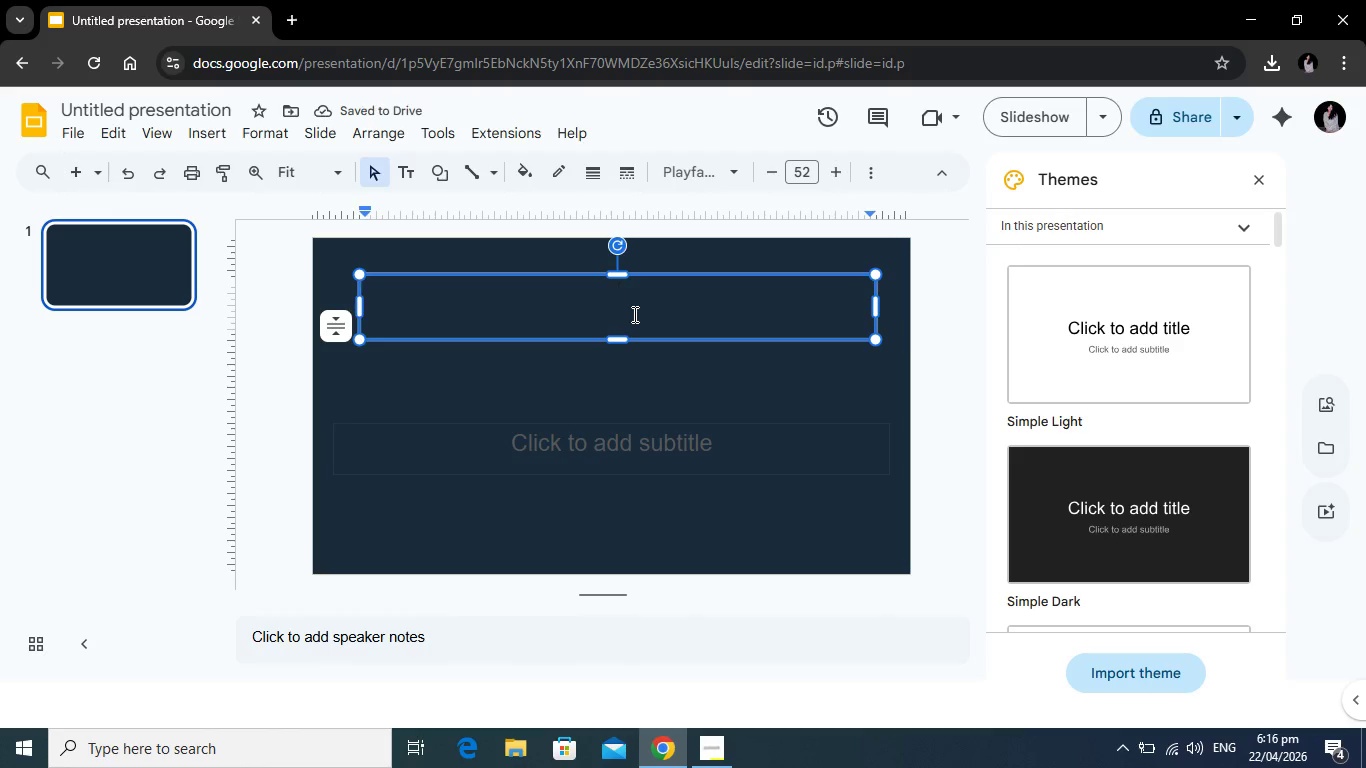 
type(VAN)
 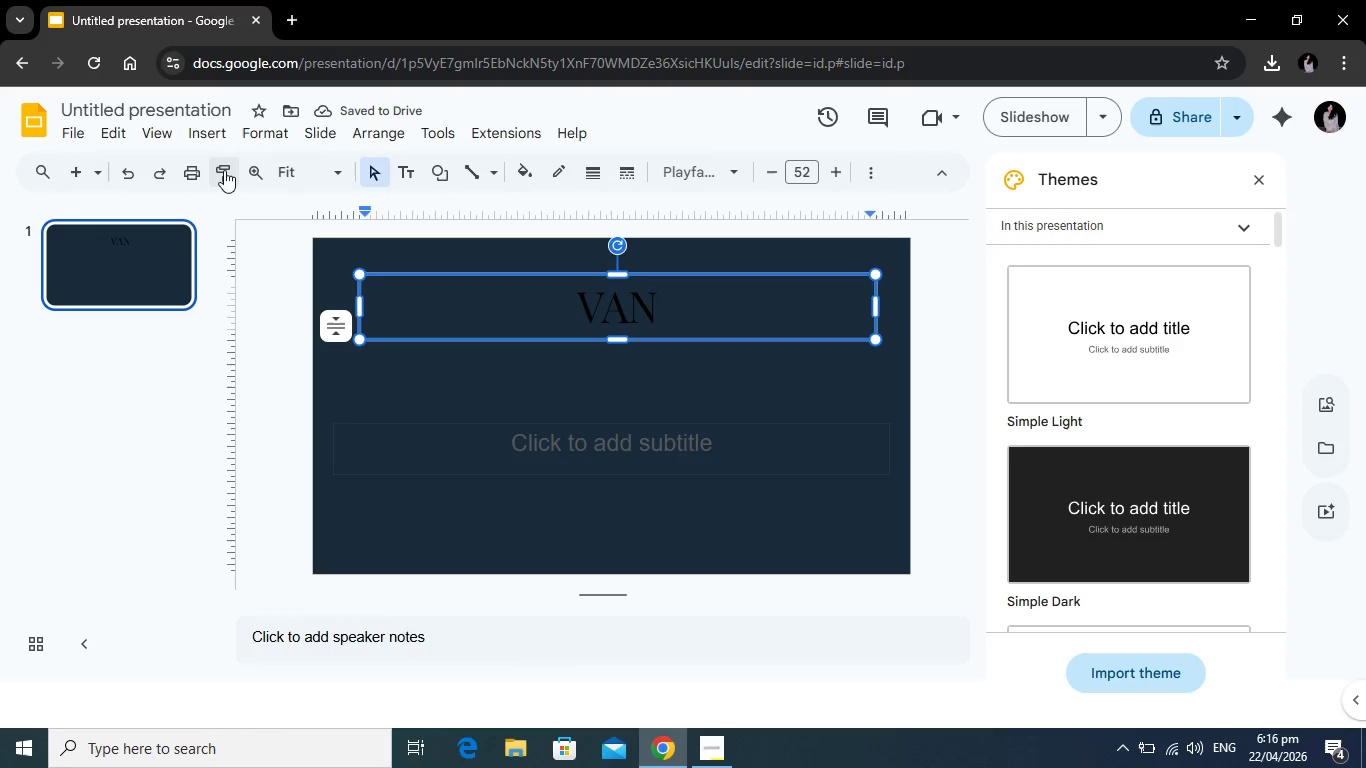 
key(Backspace)
key(Backspace)
type(anguard)
 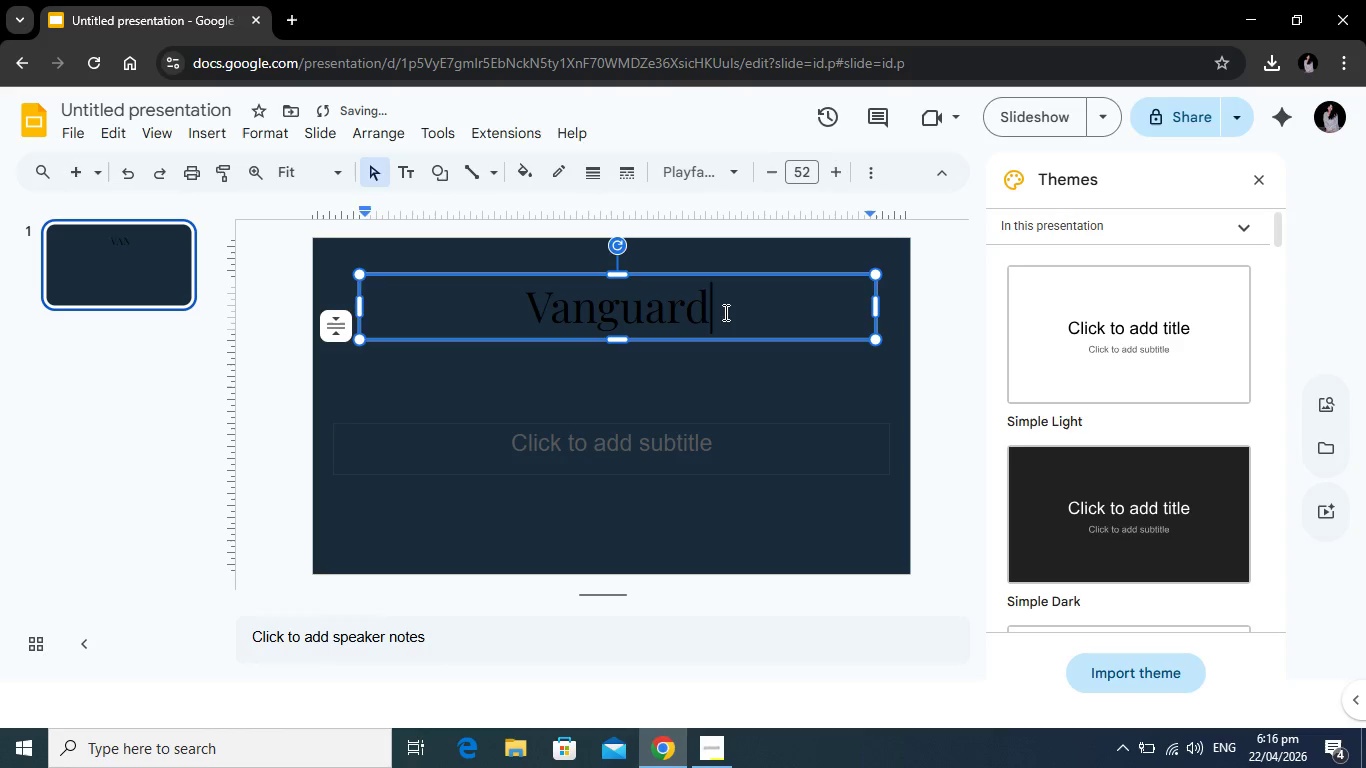 
left_click_drag(start_coordinate=[724, 312], to_coordinate=[525, 307])
 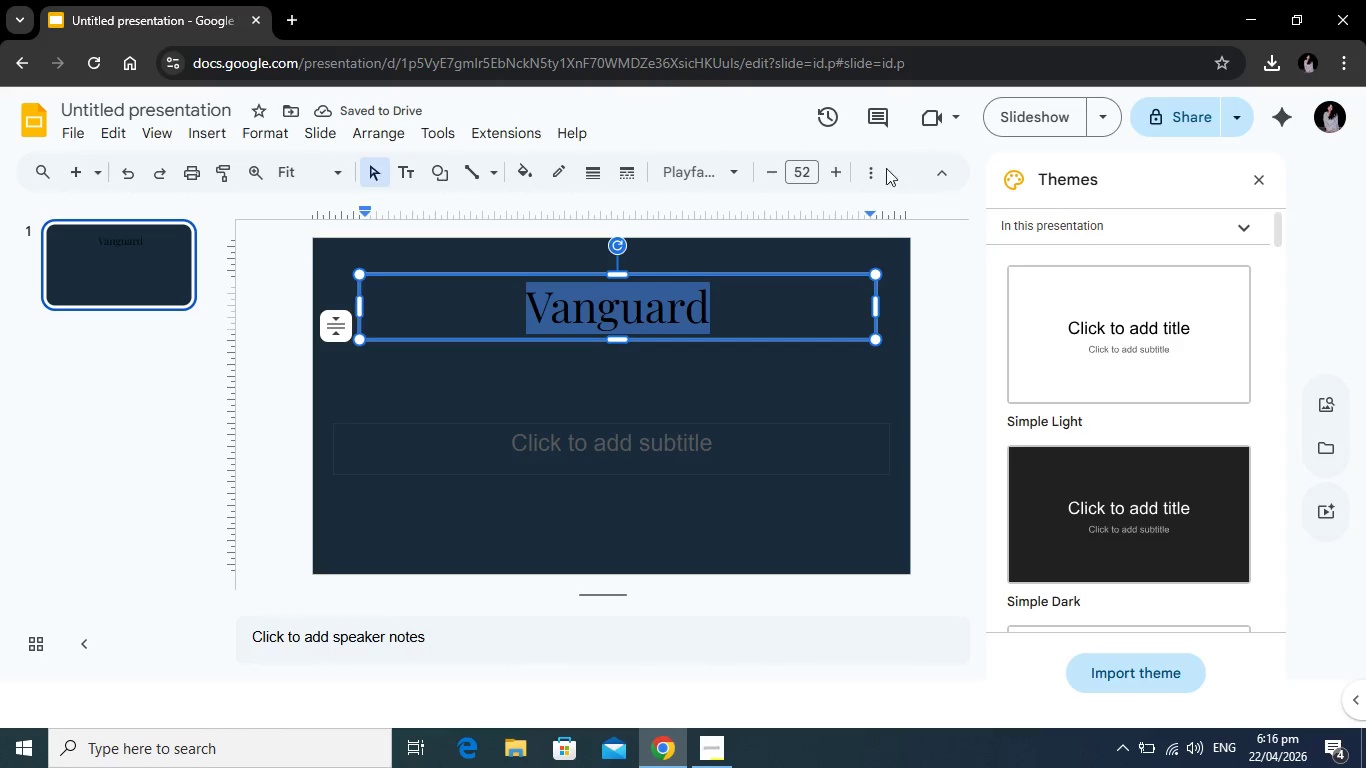 
left_click([873, 168])
 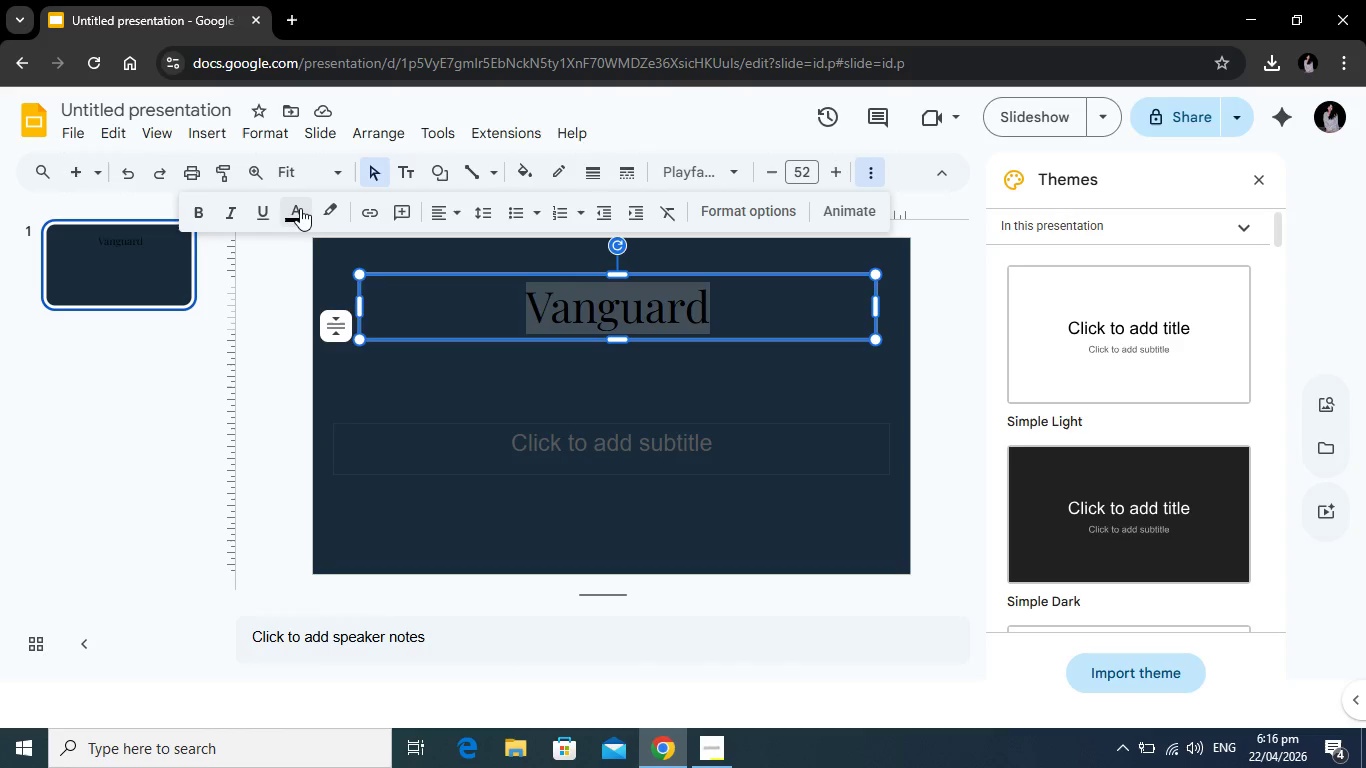 
left_click([300, 208])
 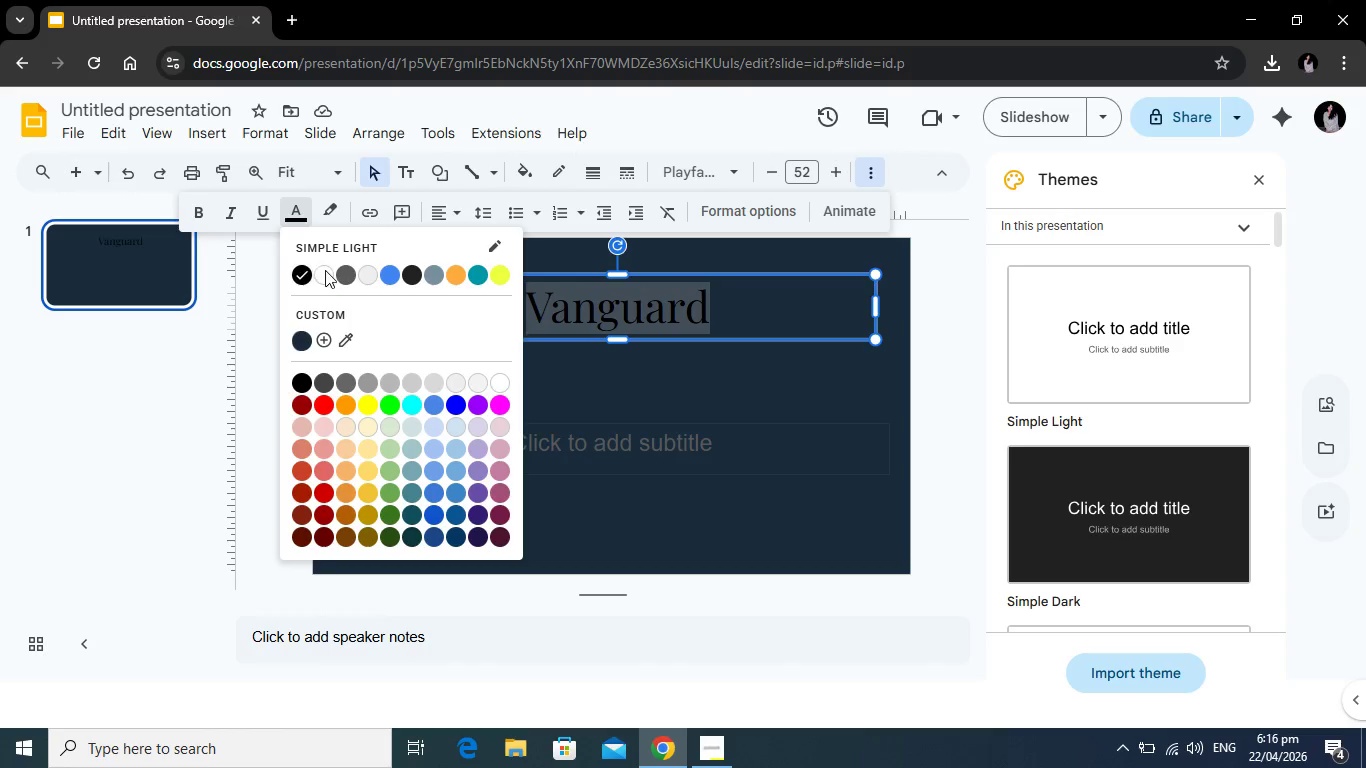 
left_click([325, 270])
 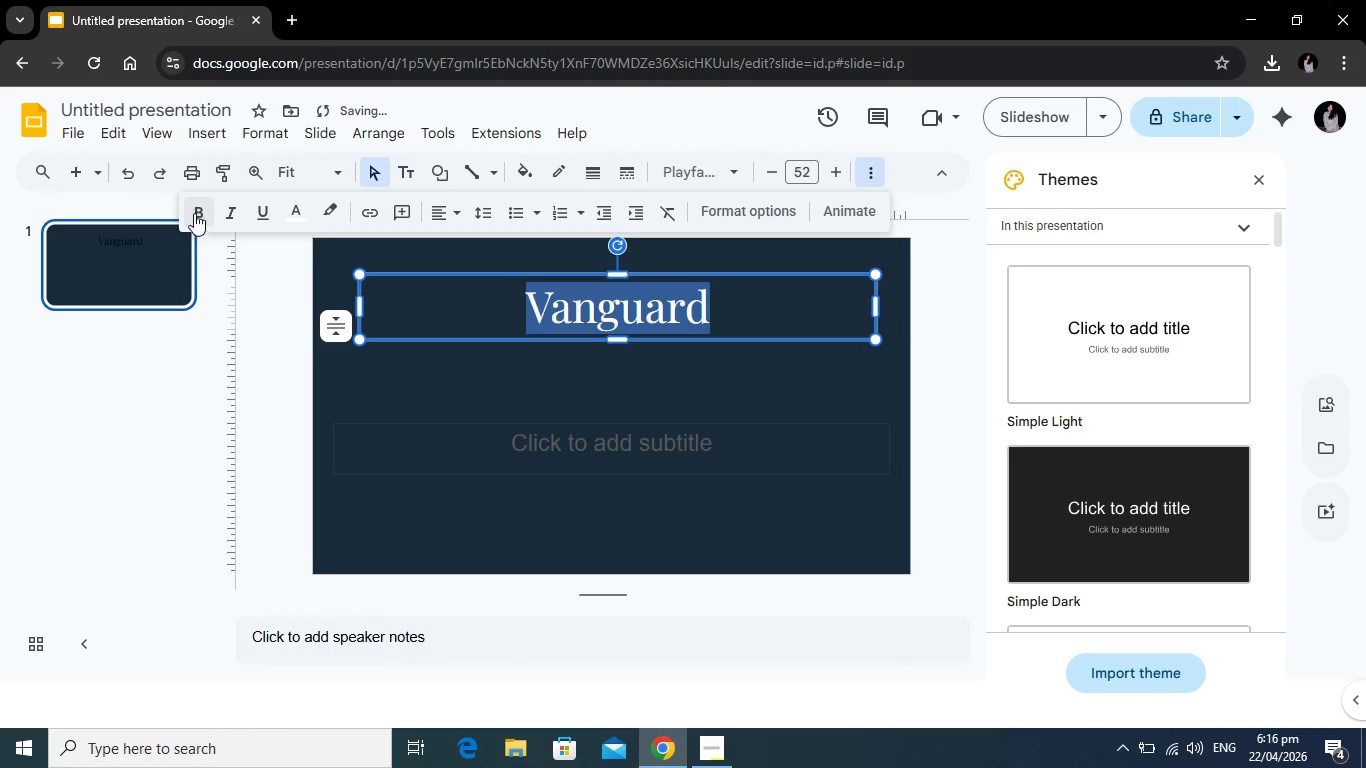 
left_click([194, 213])
 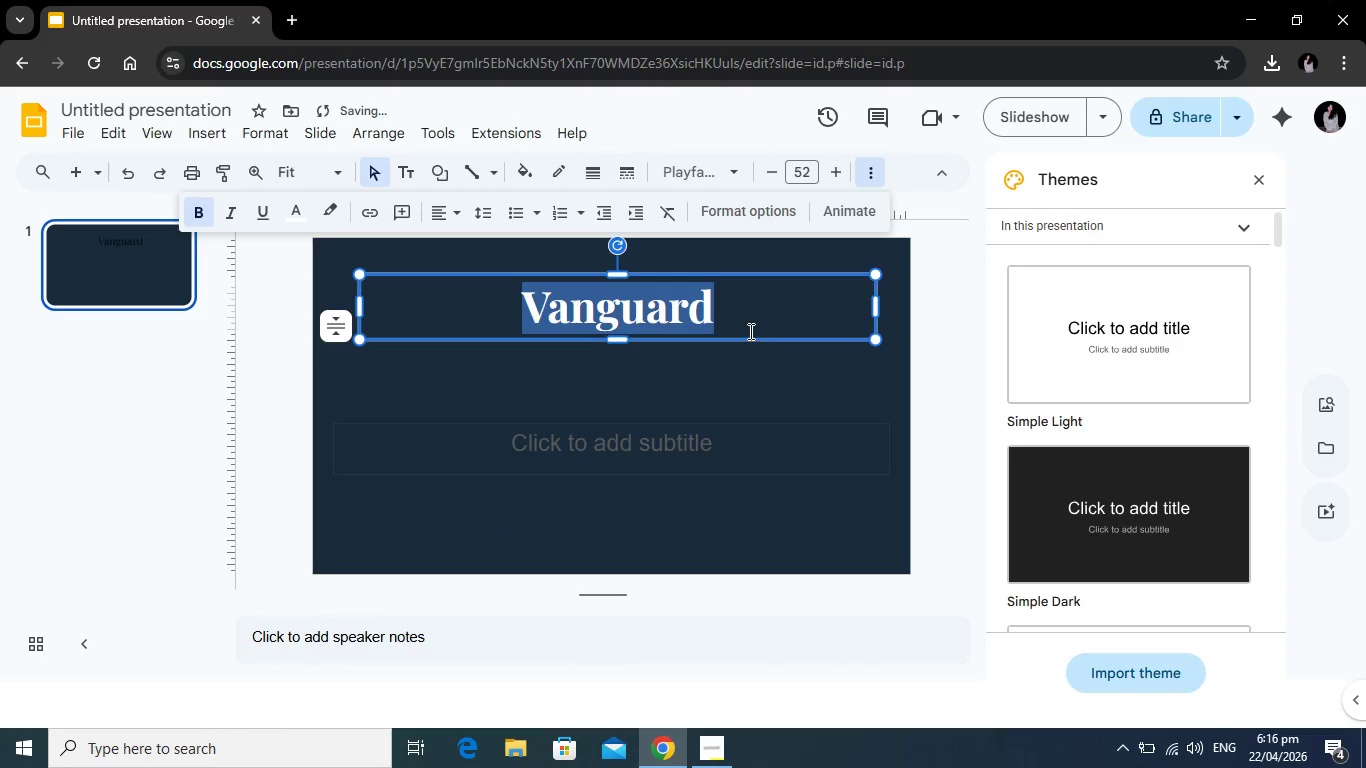 
left_click([749, 331])
 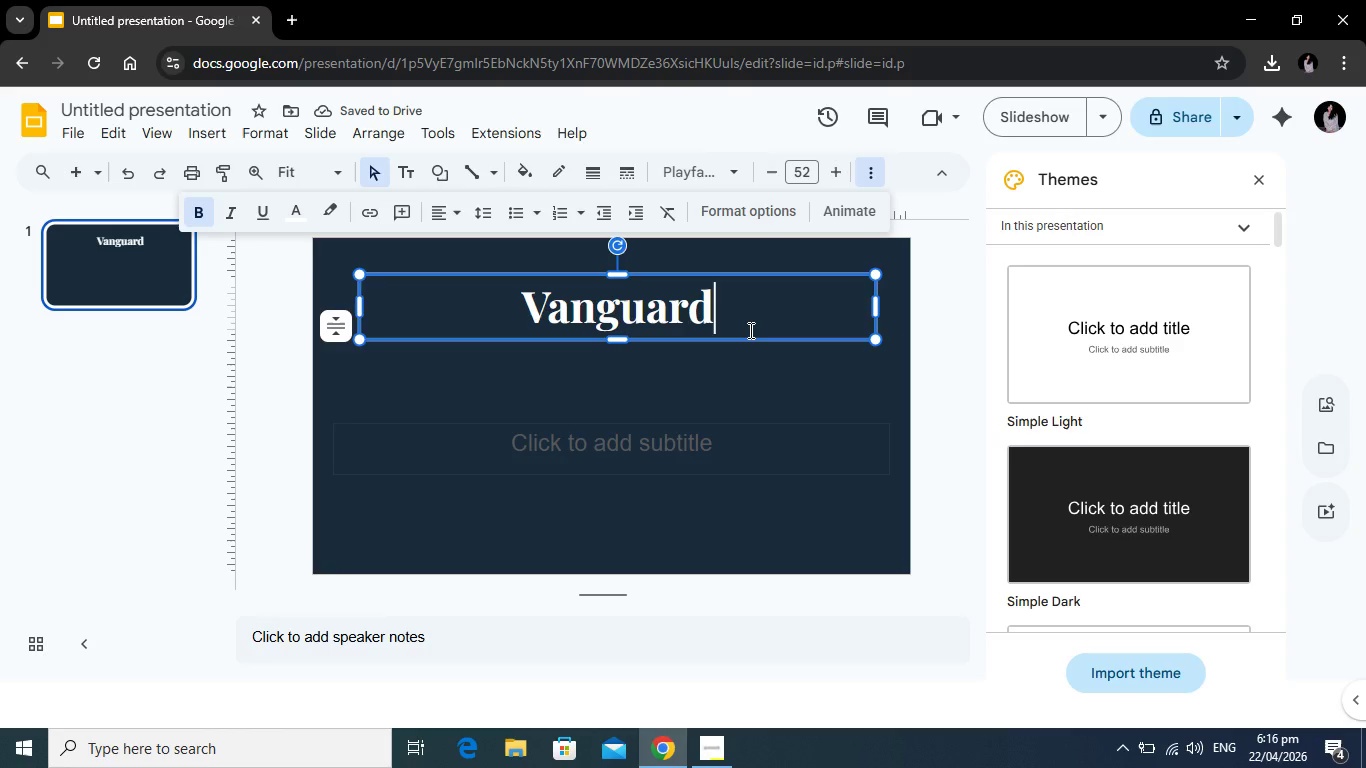 
key(Enter)
 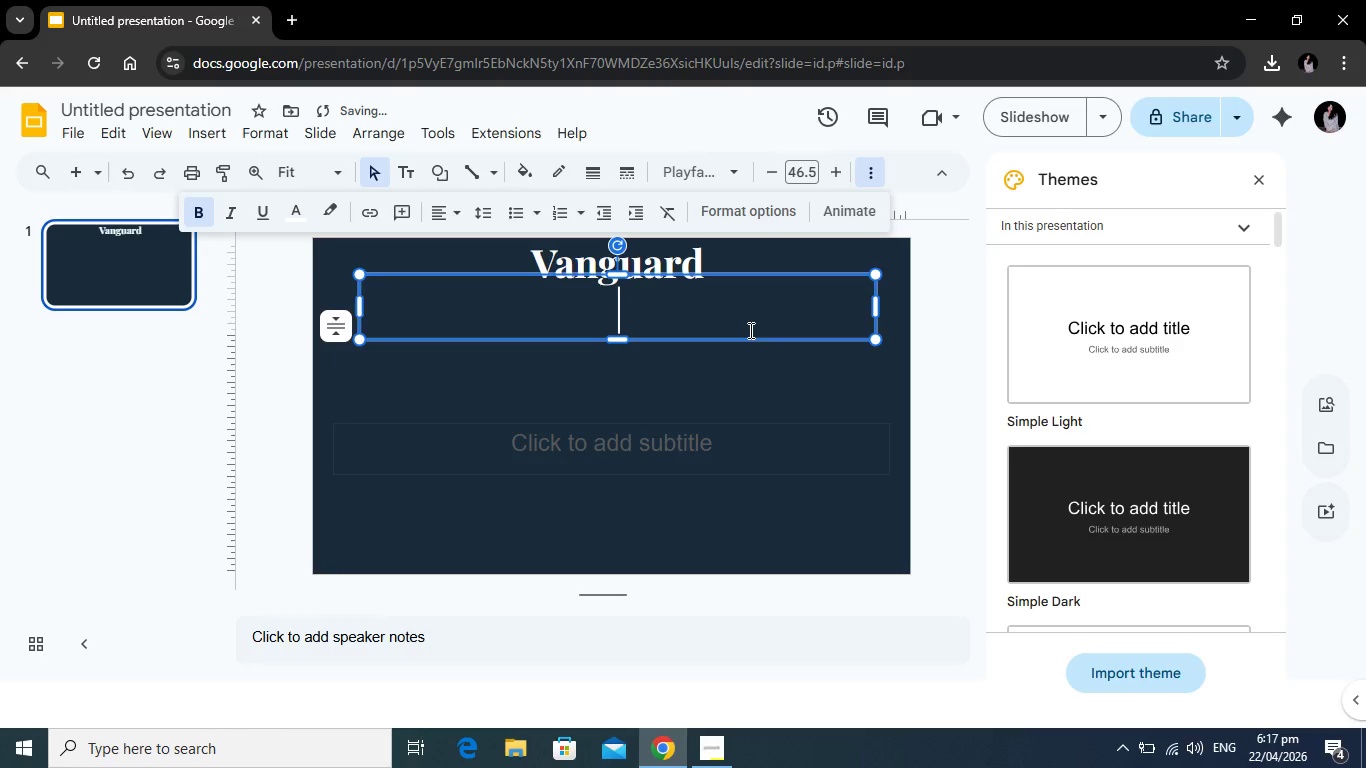 
type(Pet)
 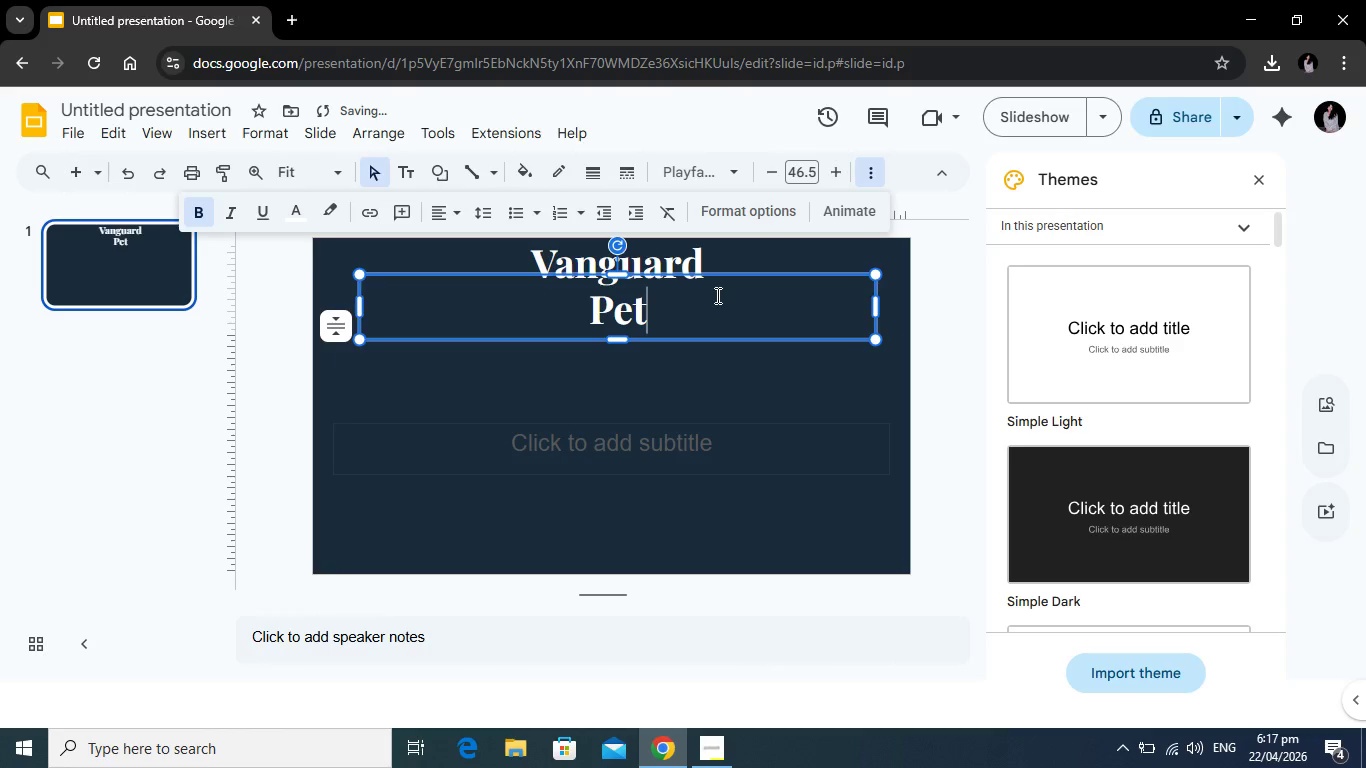 
key(Alt+Tab)